 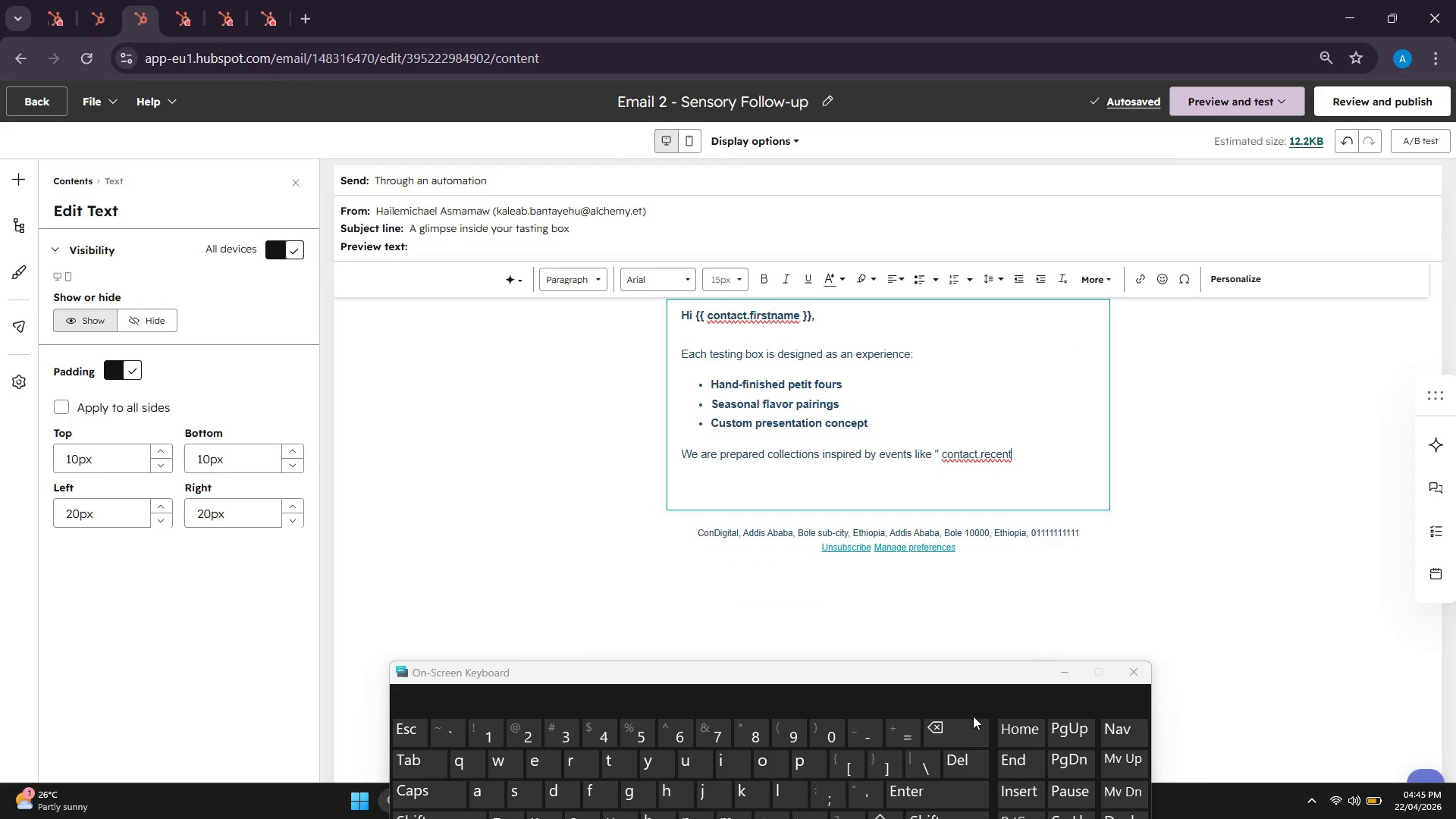 
key(Shift+Minus)
 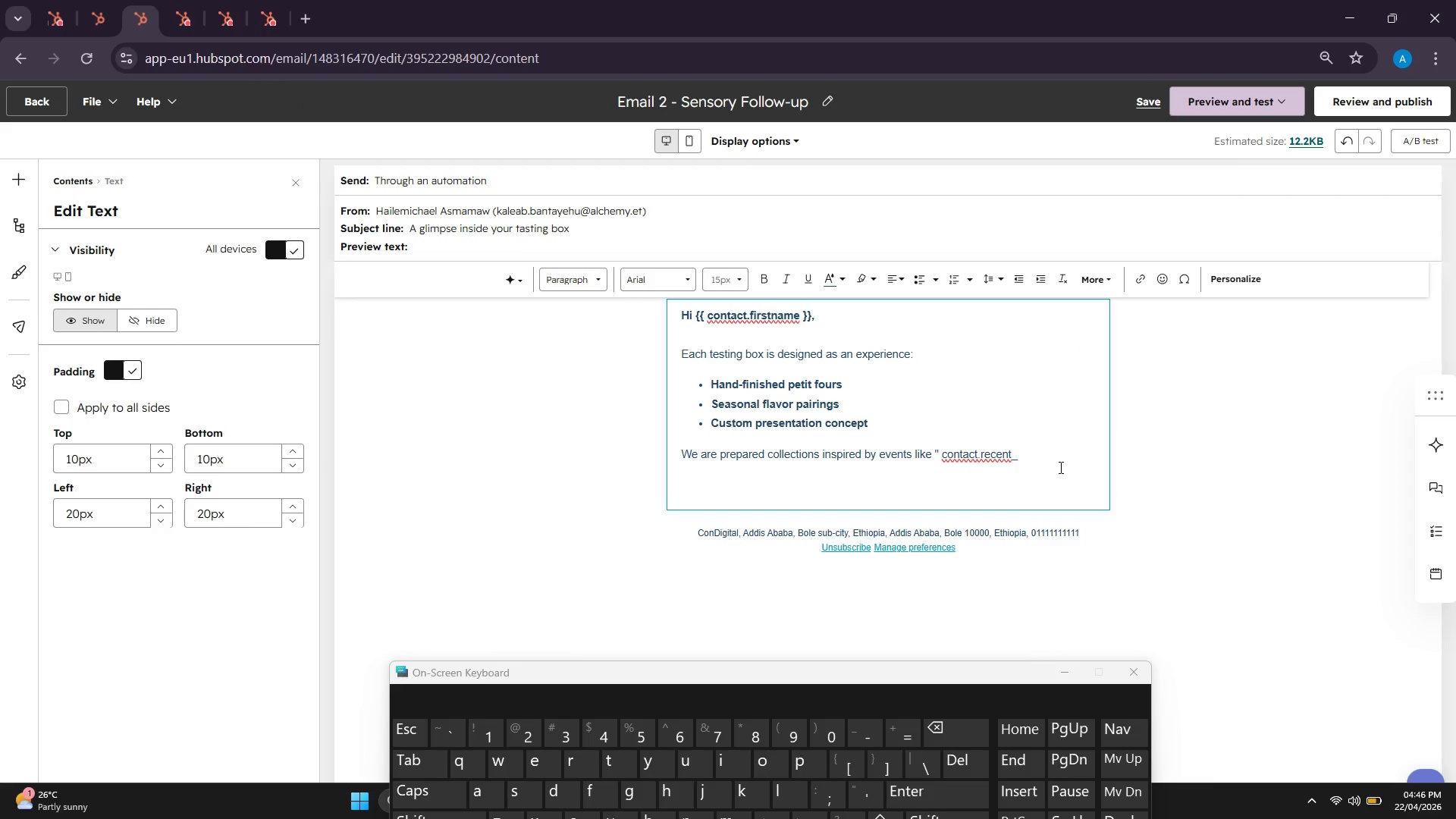 
type(event)
 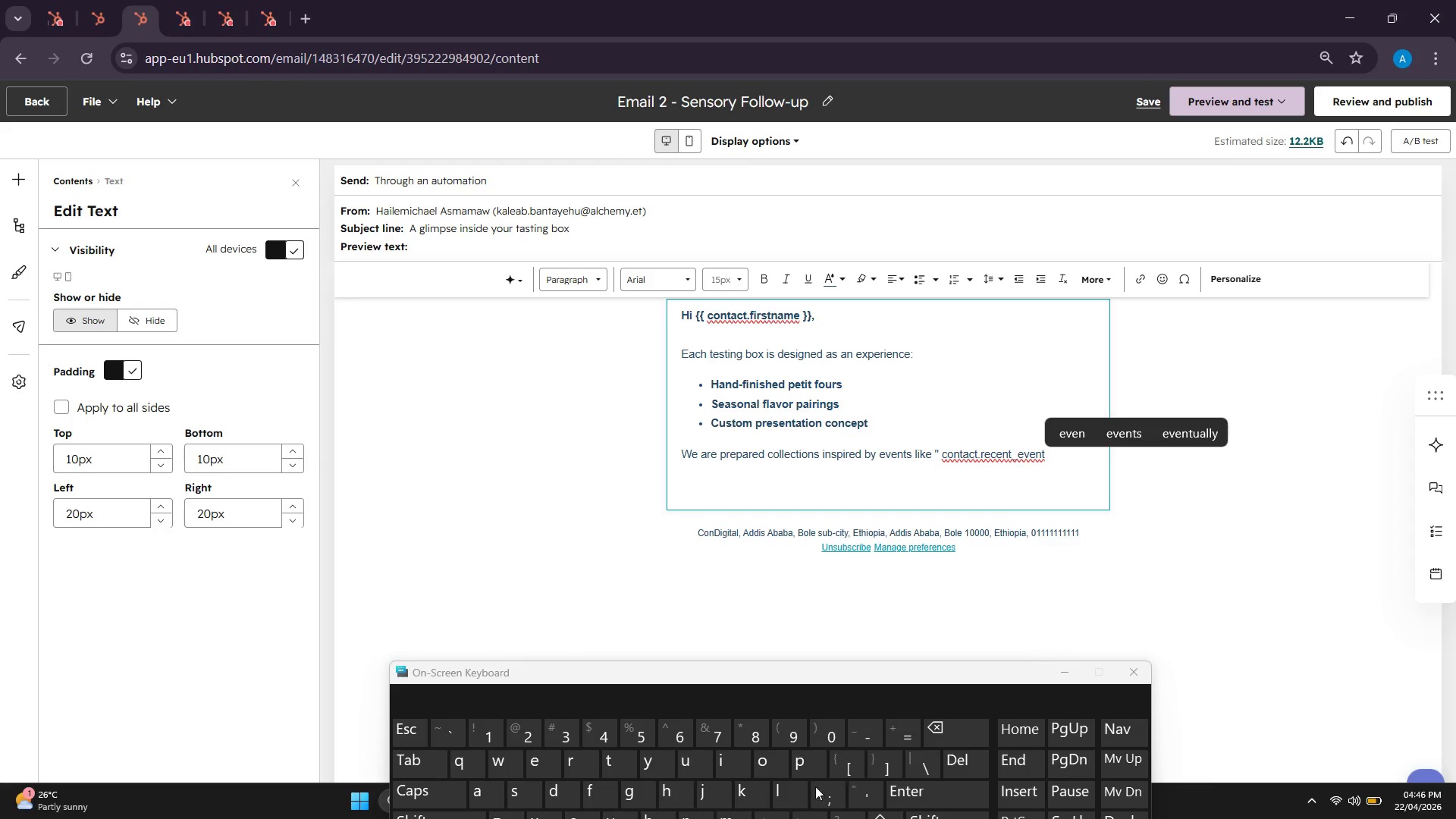 
key(Minus)
 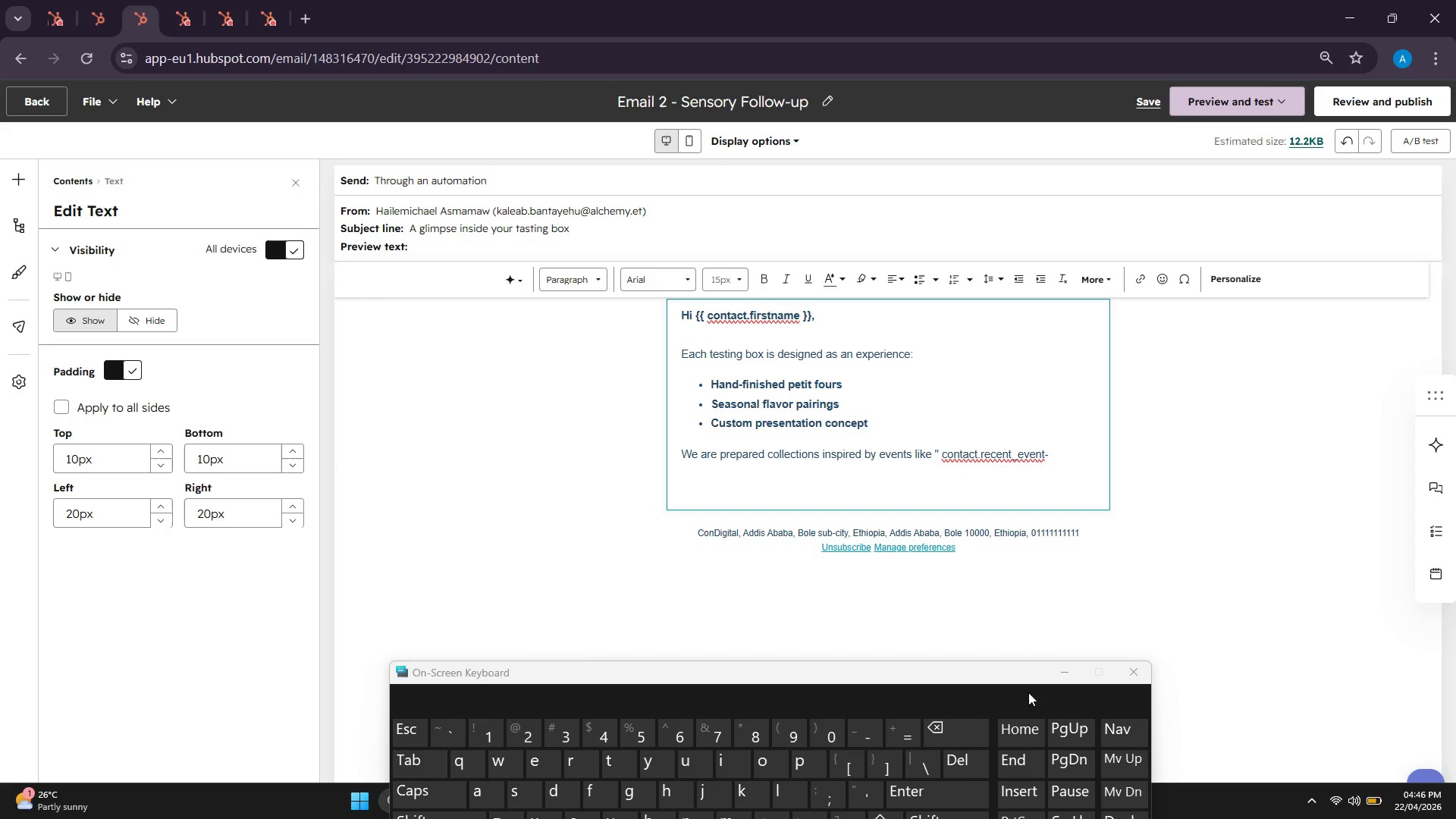 
key(Backspace)
 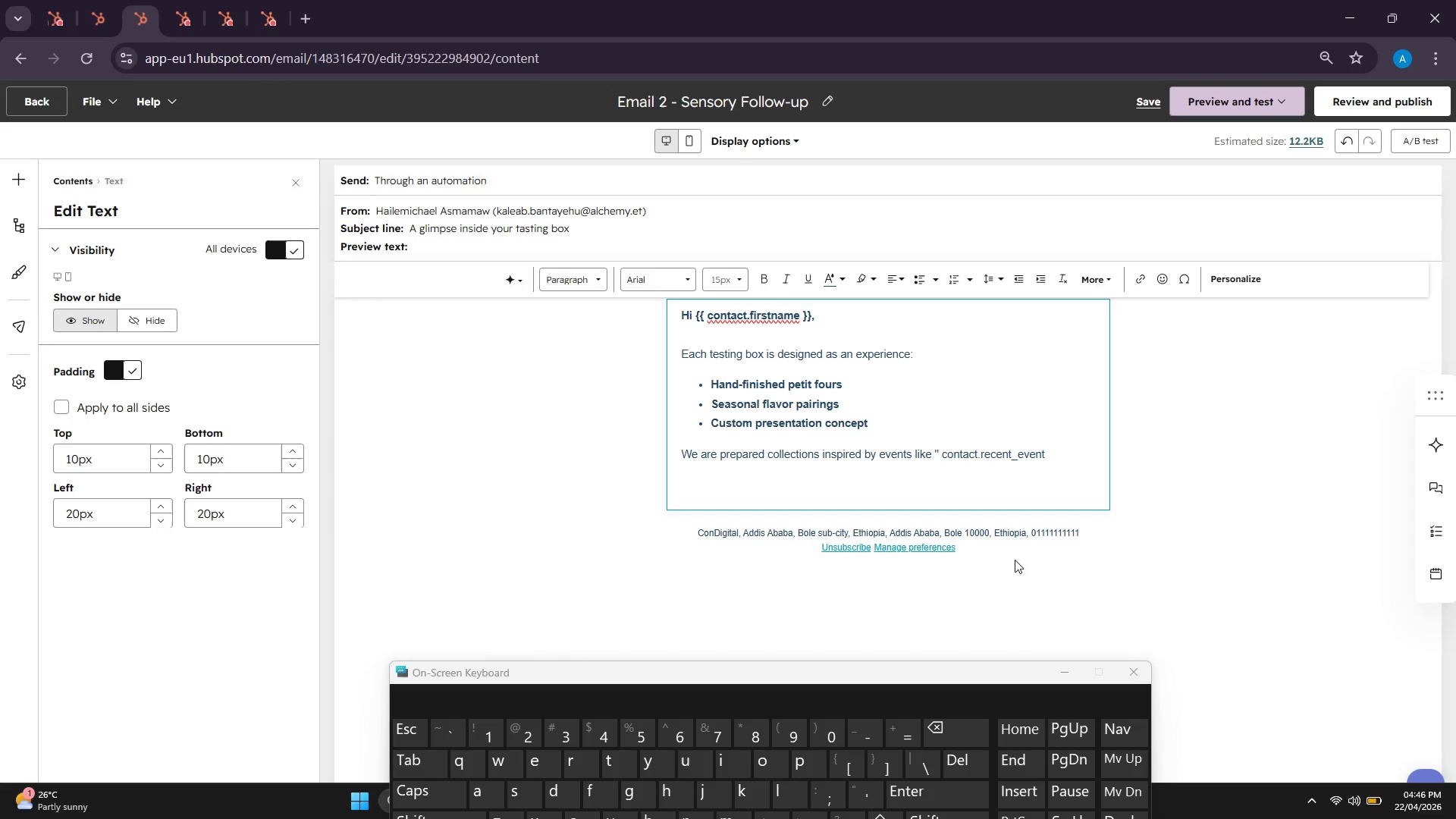 
hold_key(key=ShiftLeft, duration=1.02)
 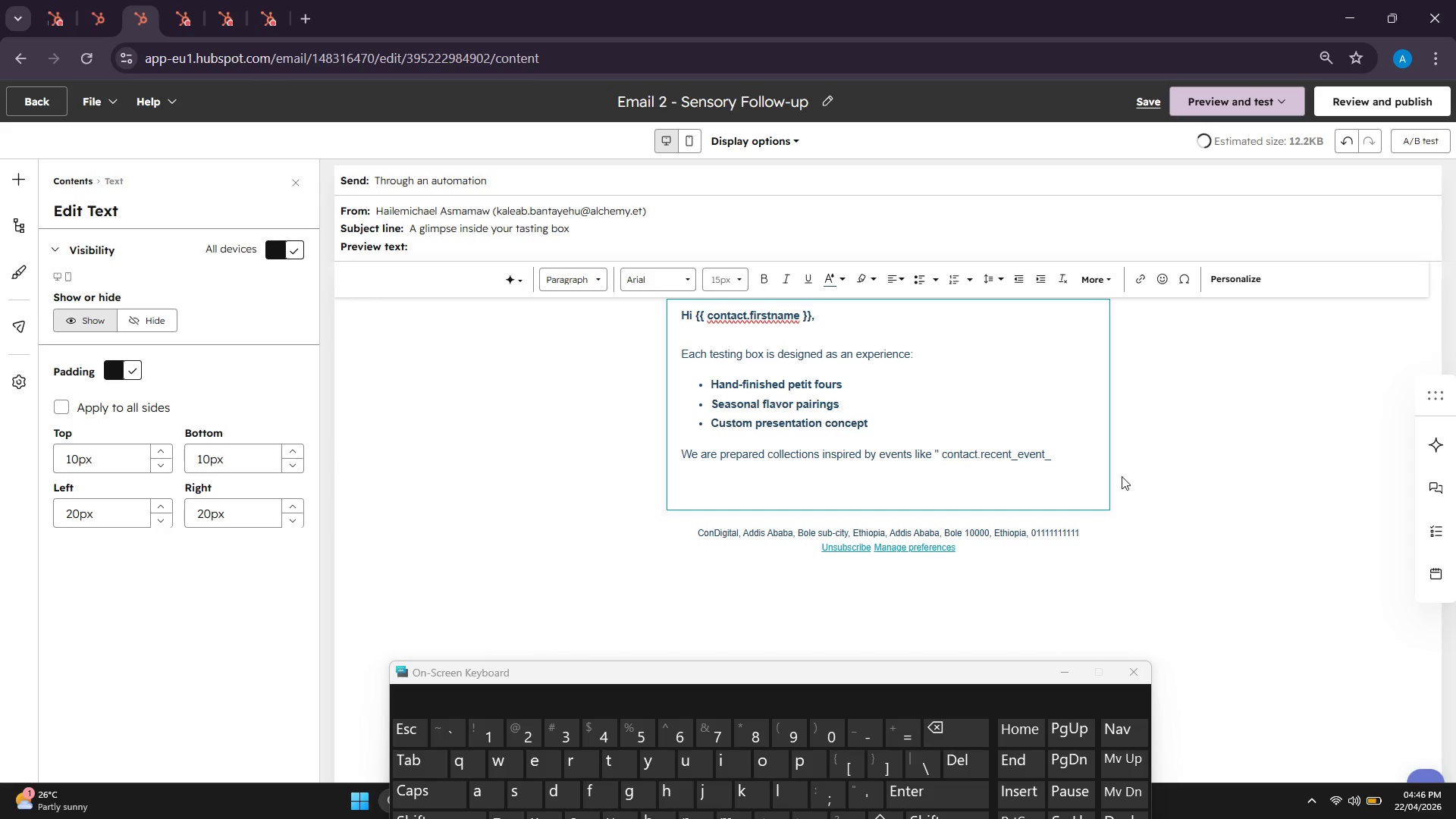 
key(Minus)
 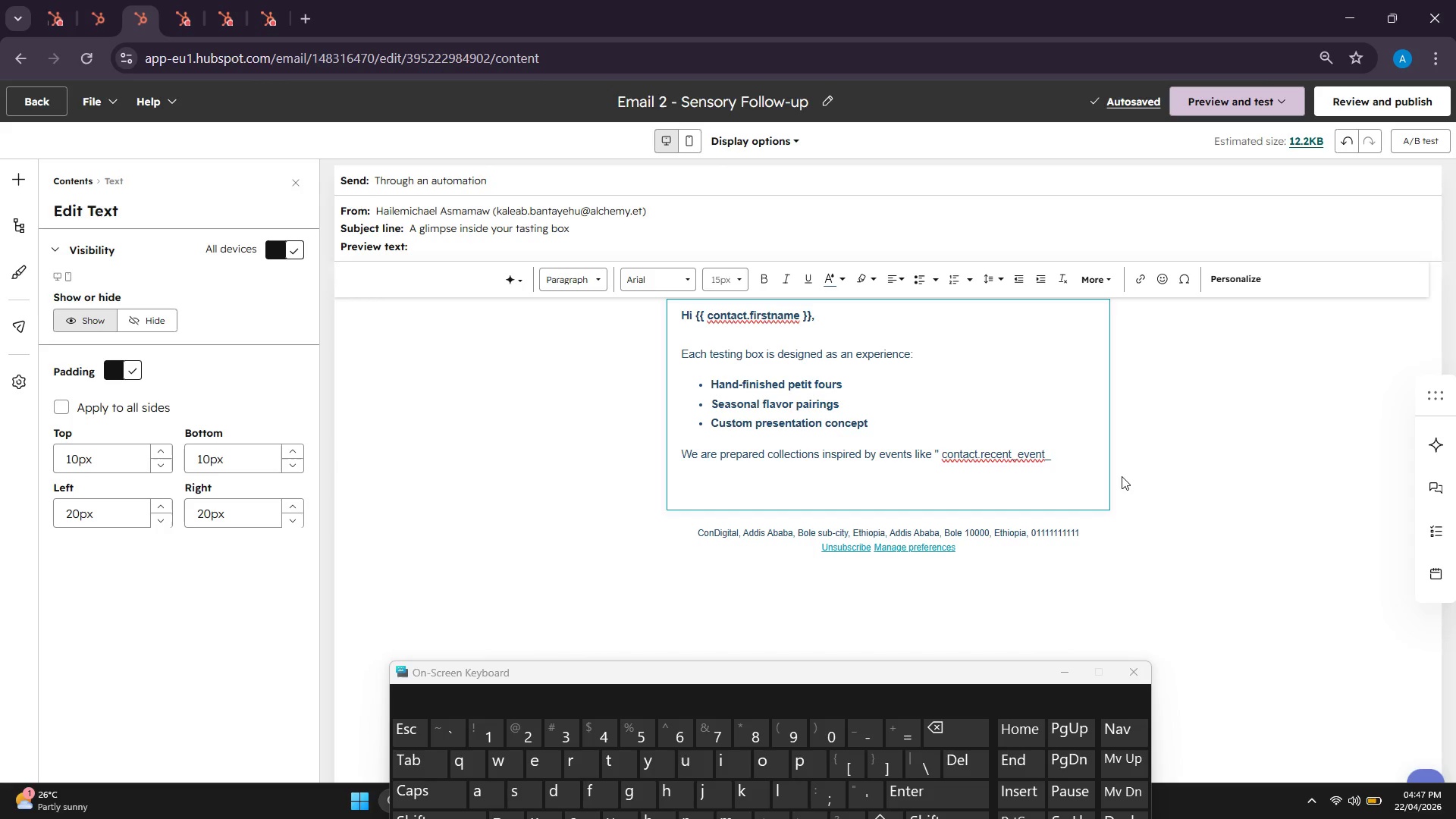 
wait(73.25)
 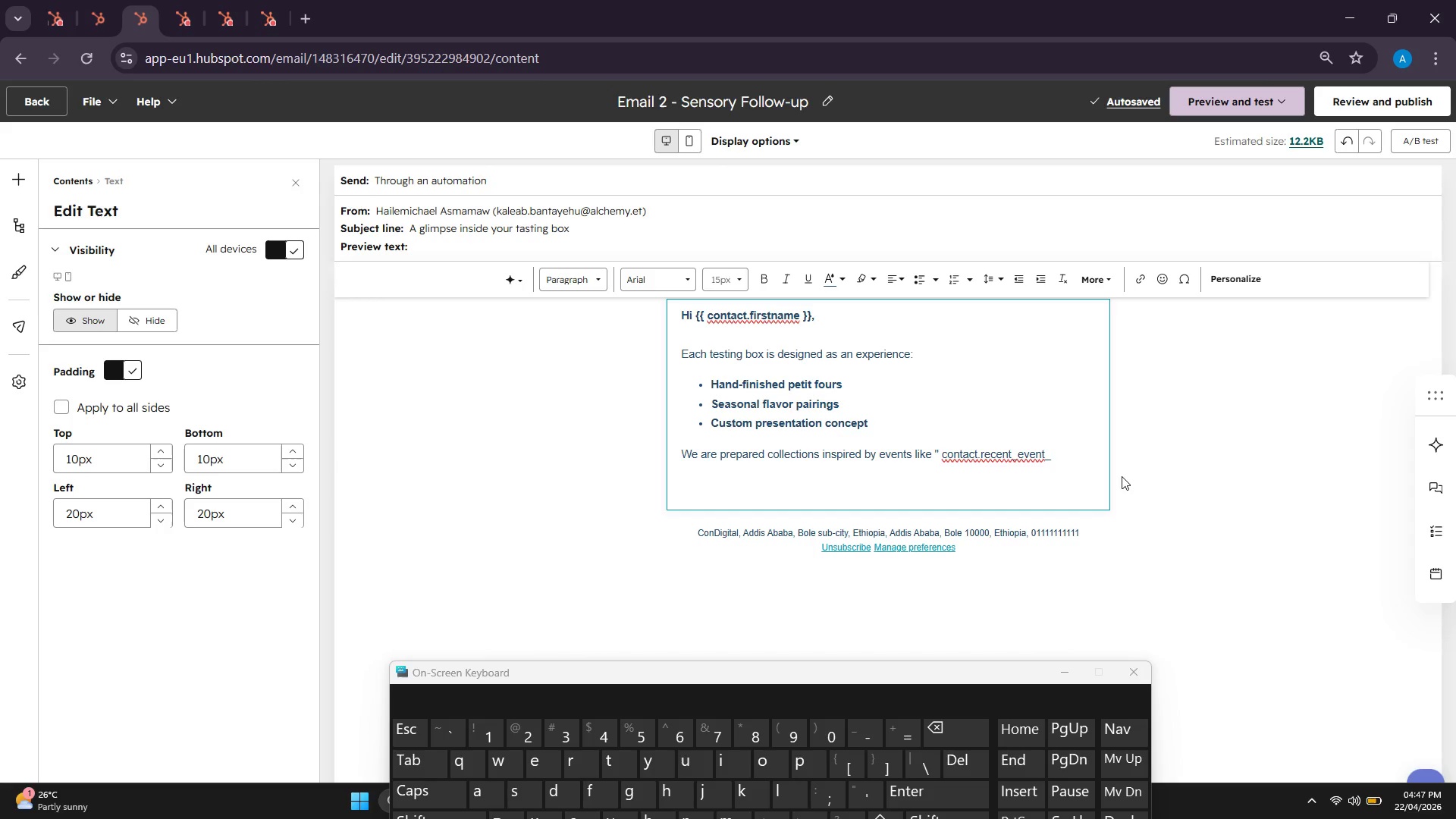 
type(HIGN)
key(Backspace)
type(HLI)
 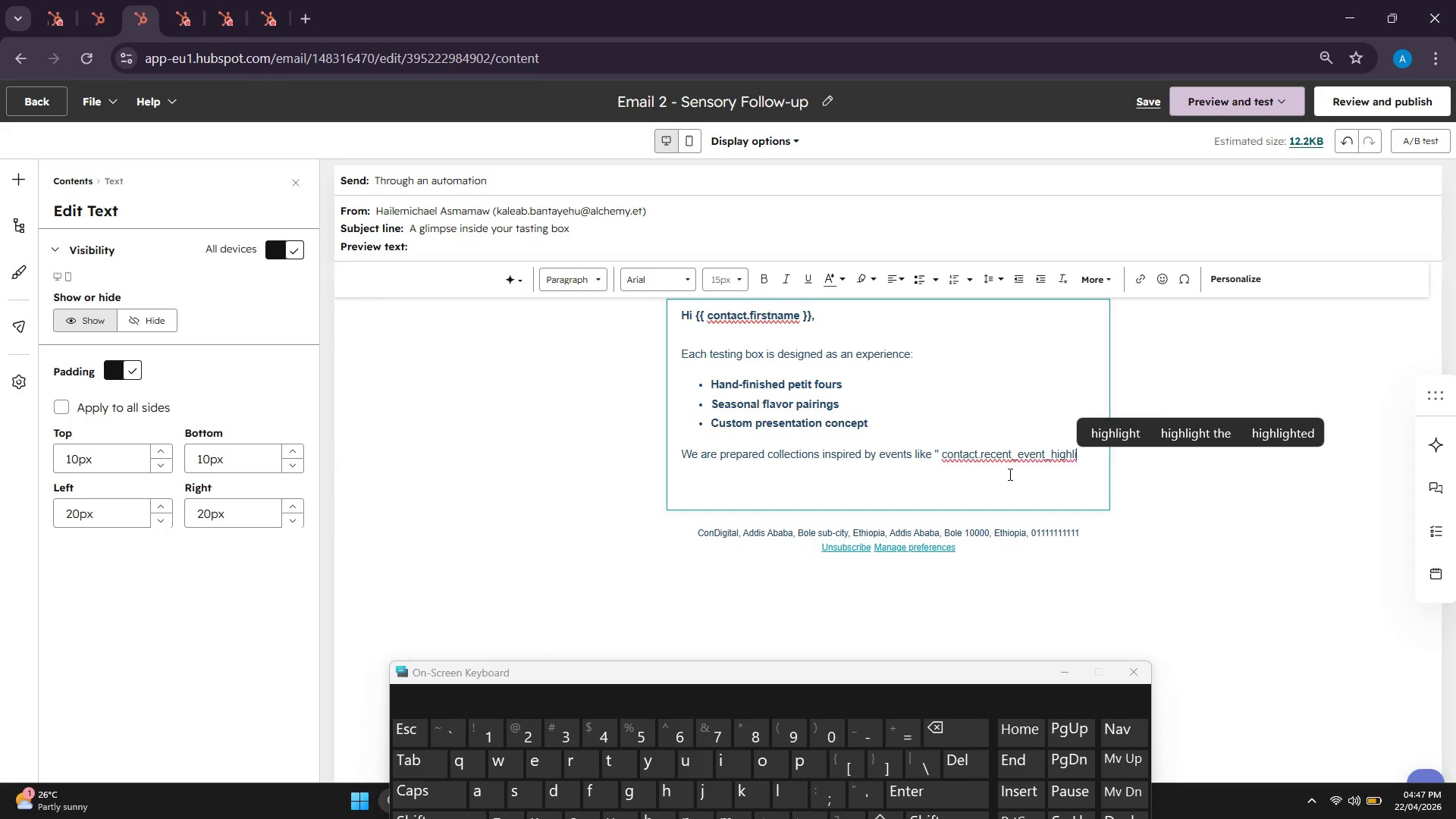 
left_click([1123, 419])
 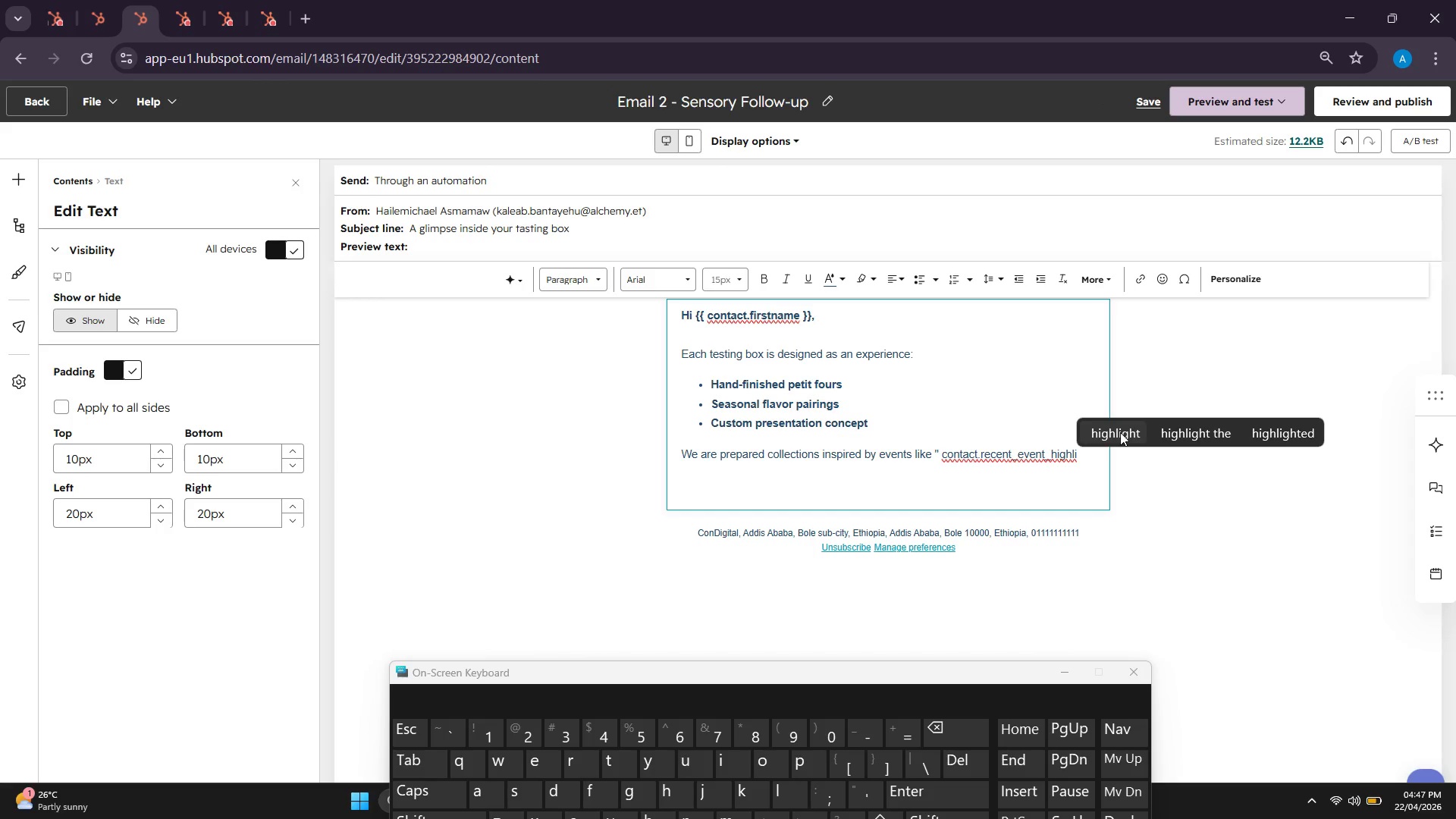 
left_click([1120, 432])
 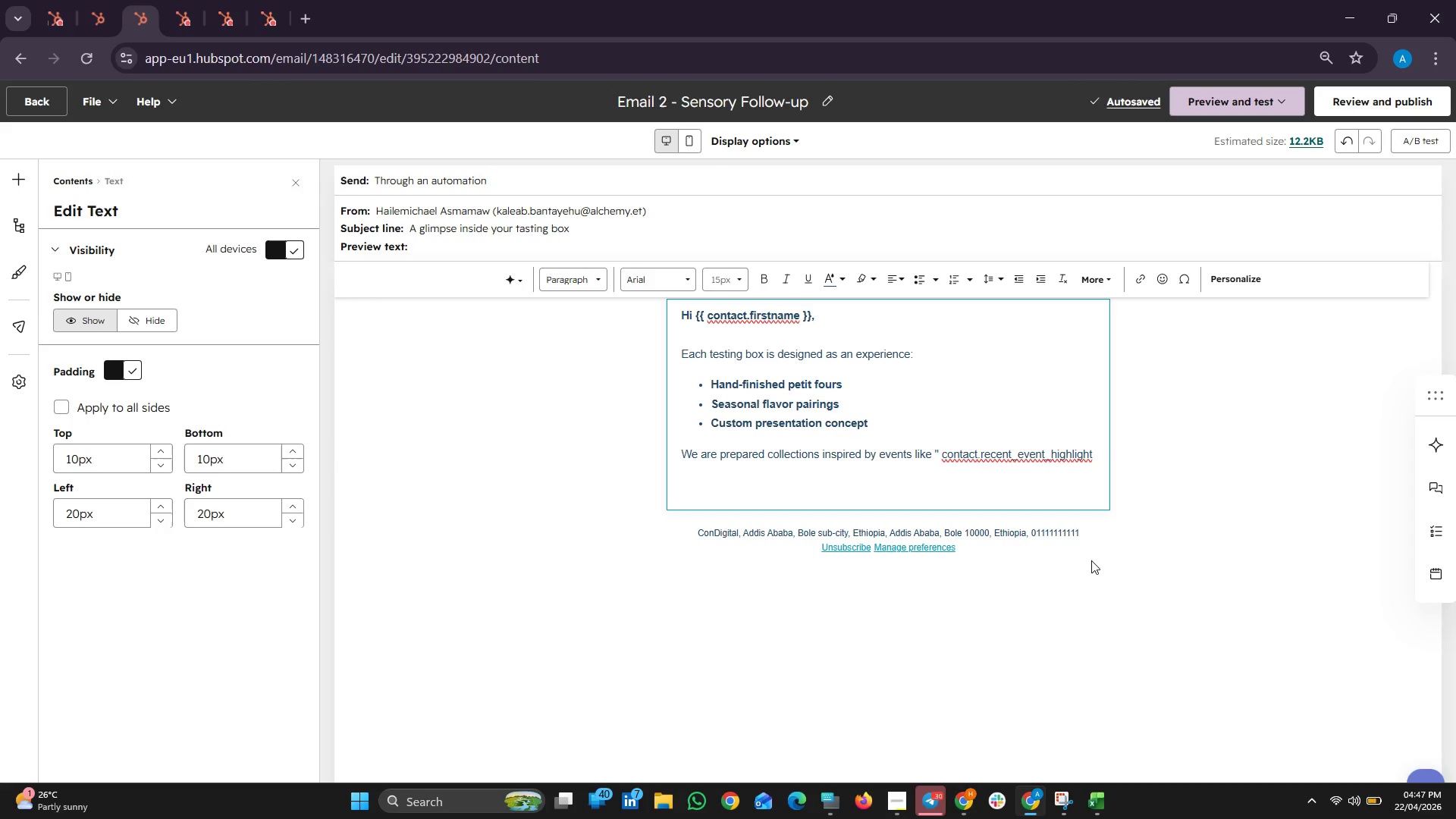 
key(Shift+Backspace)
 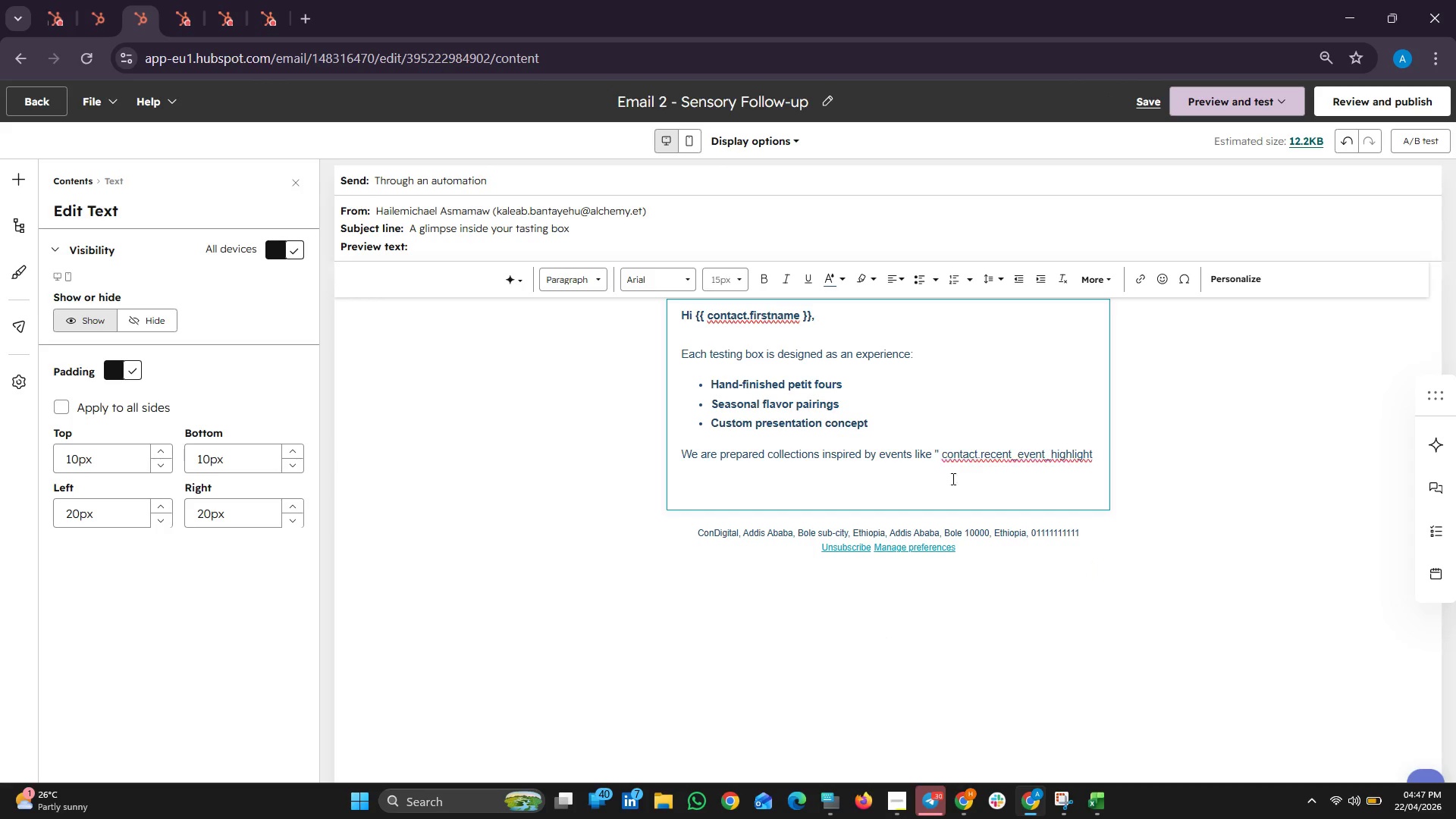 
left_click([942, 457])
 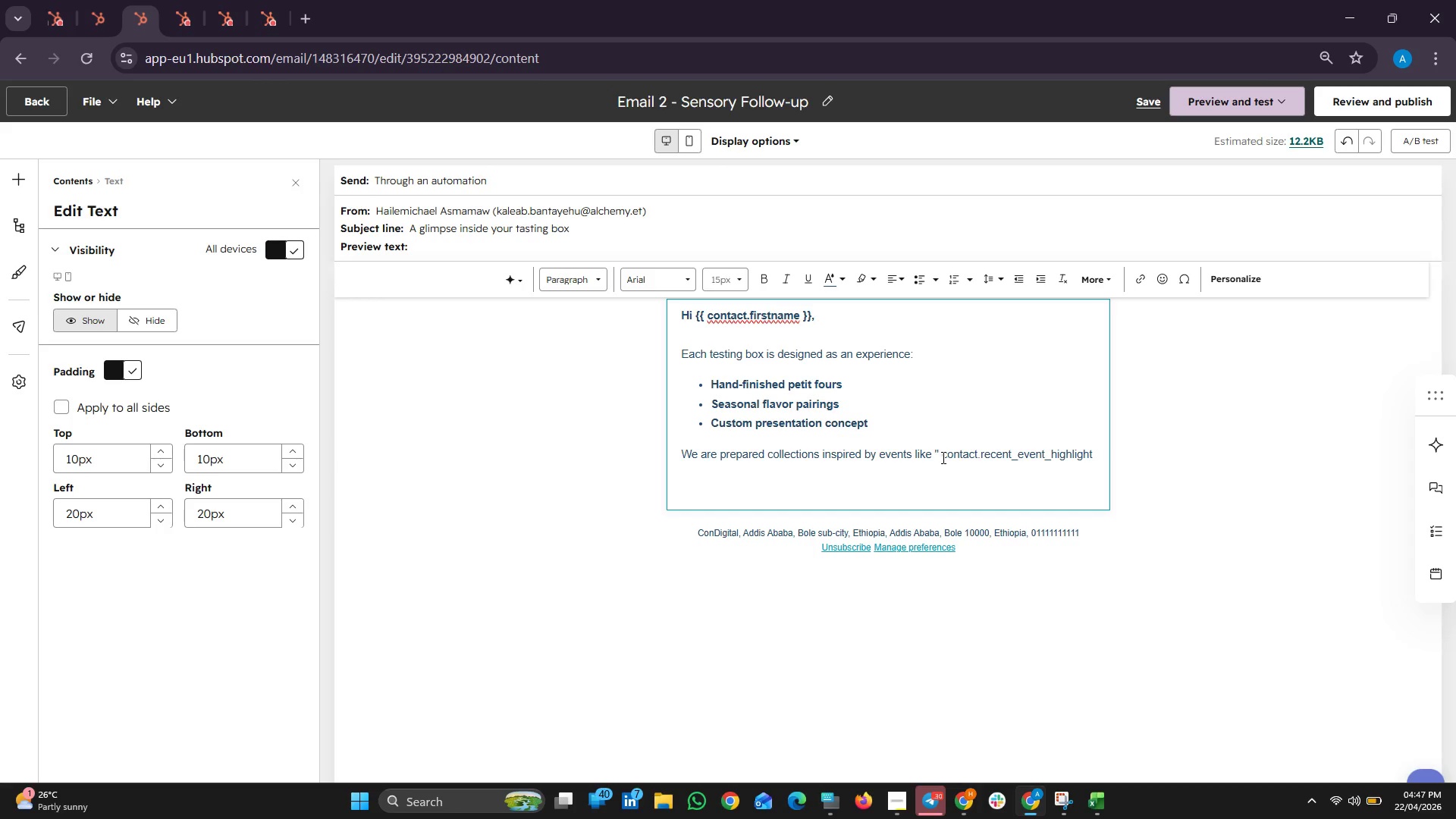 
hold_key(key=ShiftLeft, duration=0.69)
 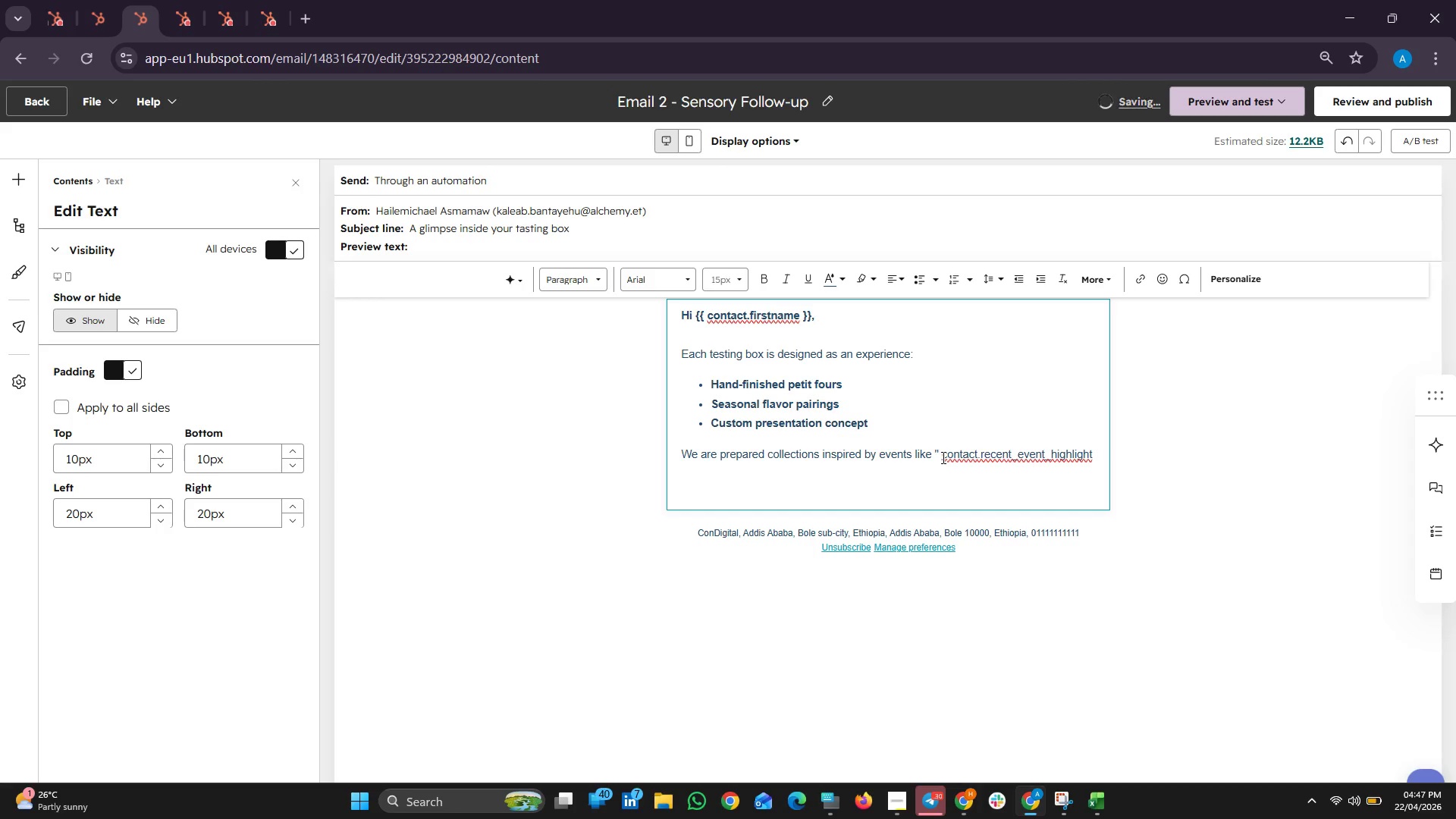 
key(Shift+BracketLeft)
 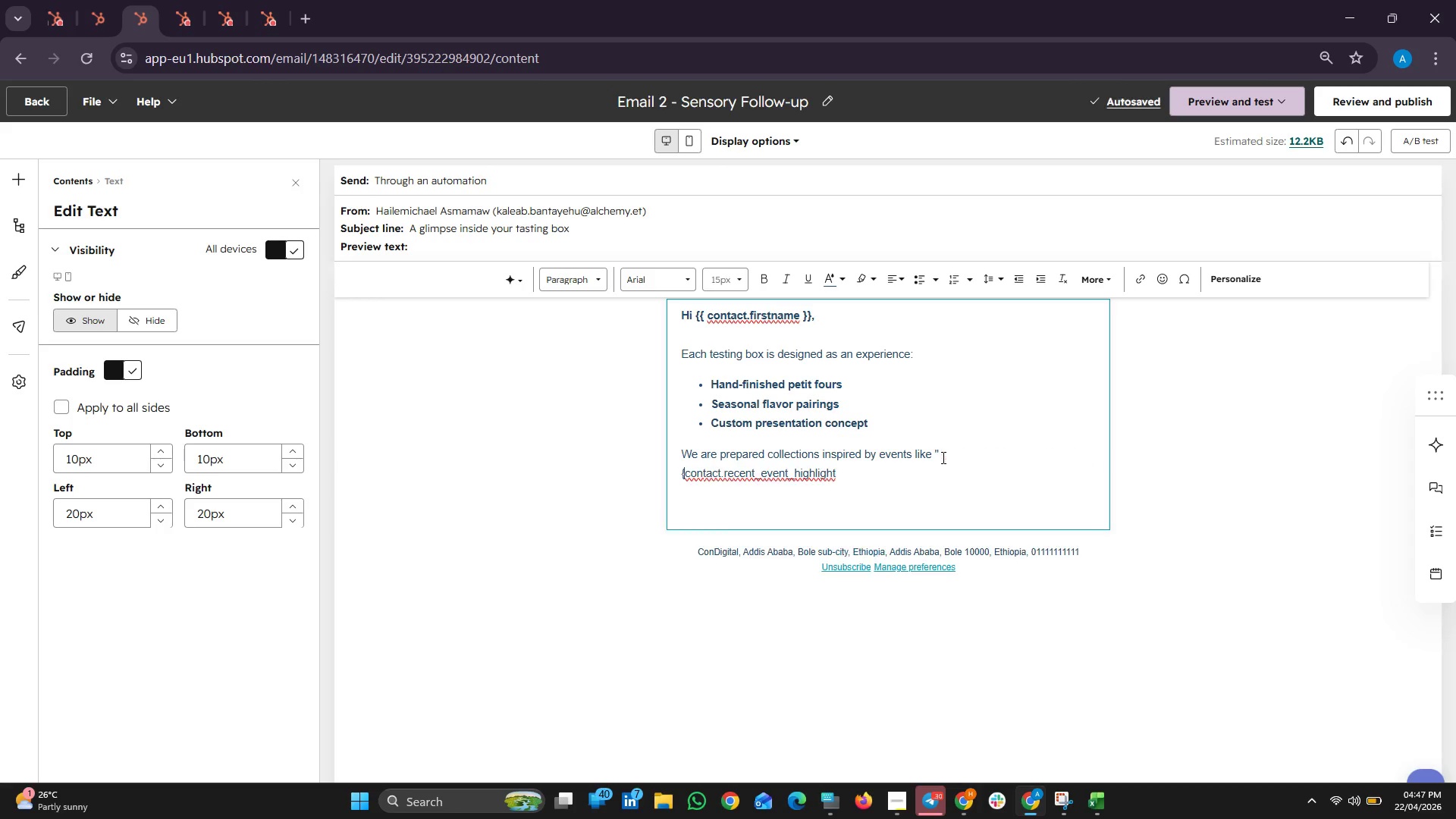 
key(Shift+BracketLeft)
 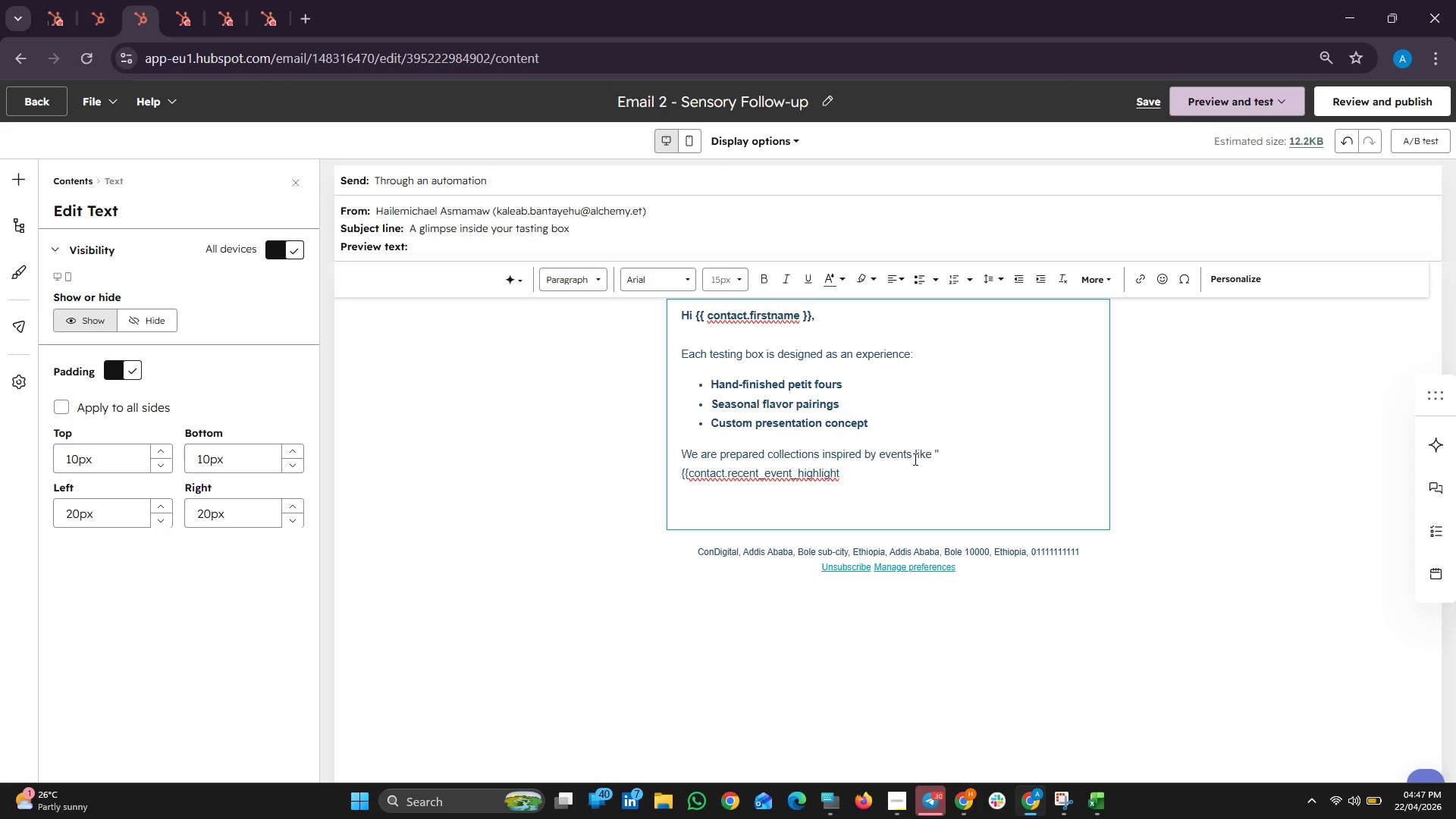 
key(Space)
 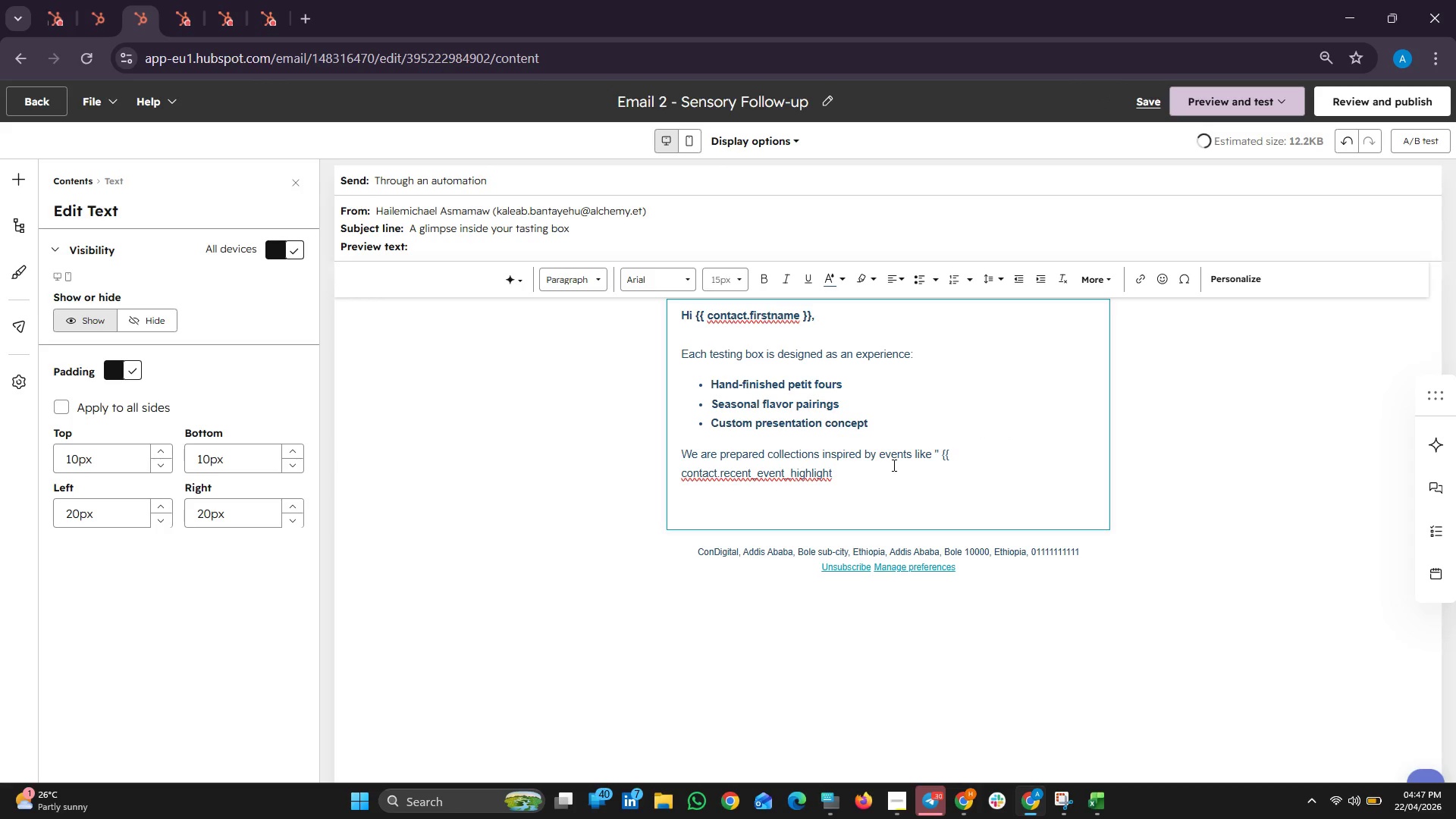 
left_click([893, 465])
 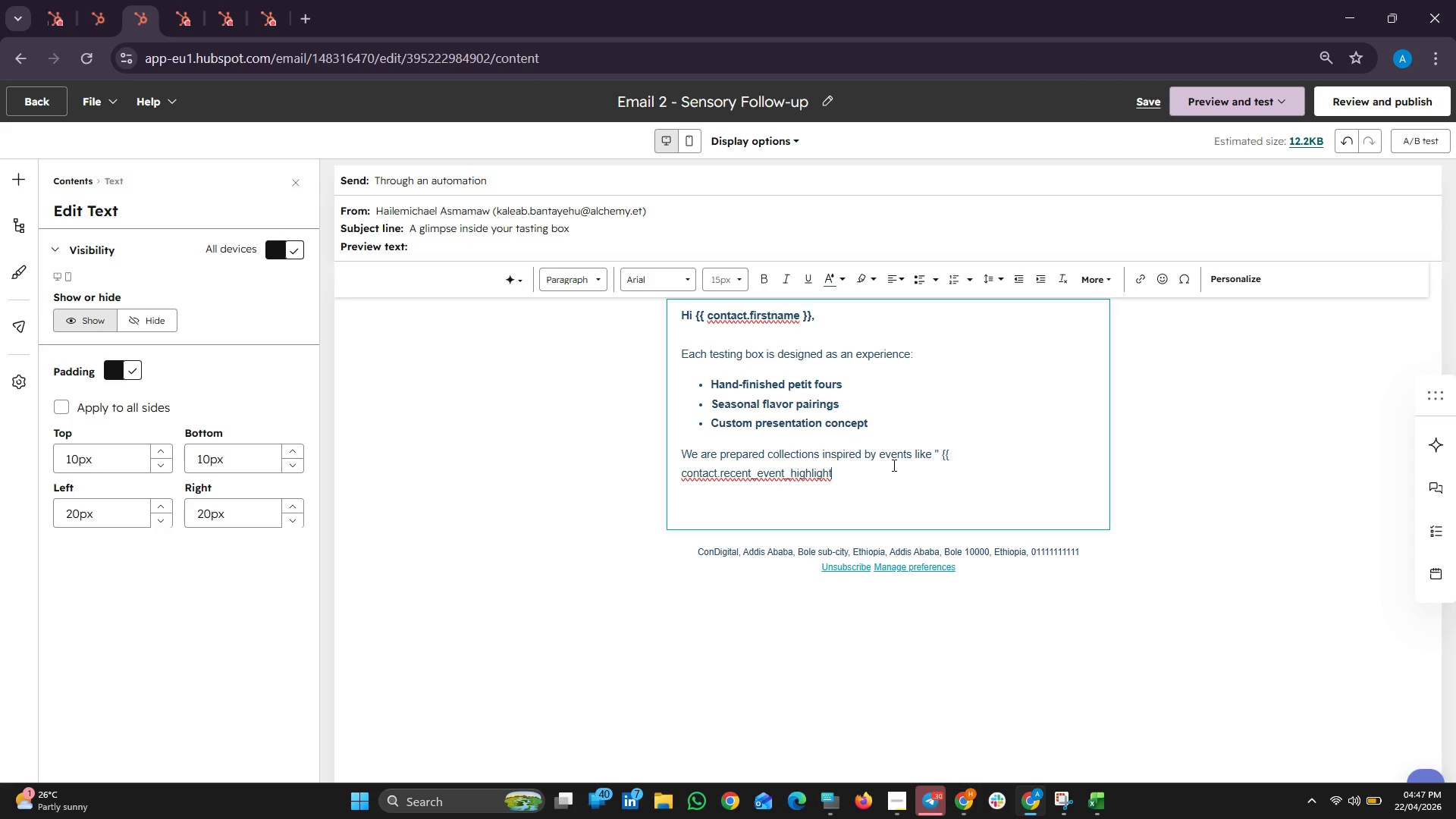 
key(Space)
 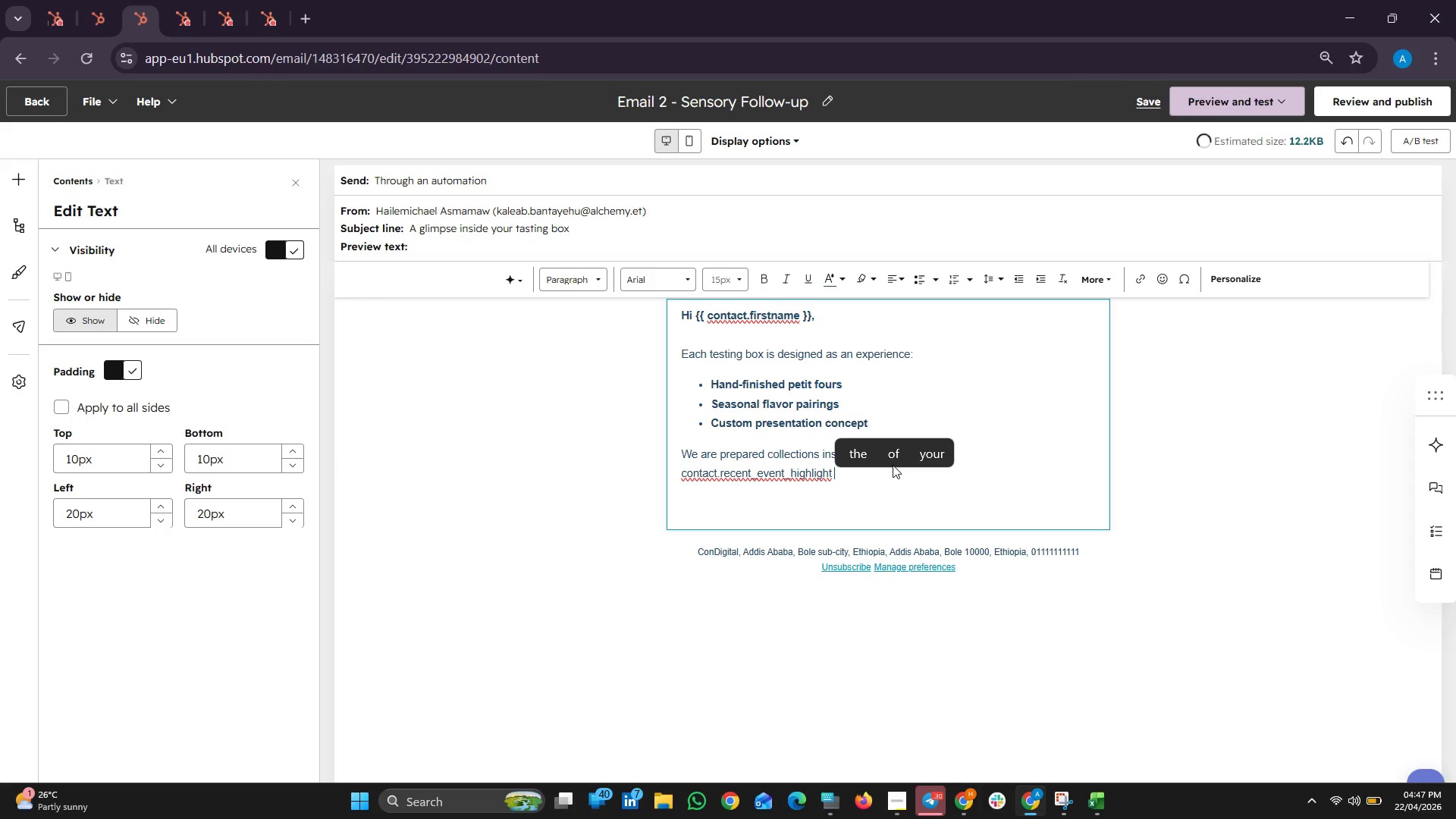 
key(Shift+ShiftLeft)
 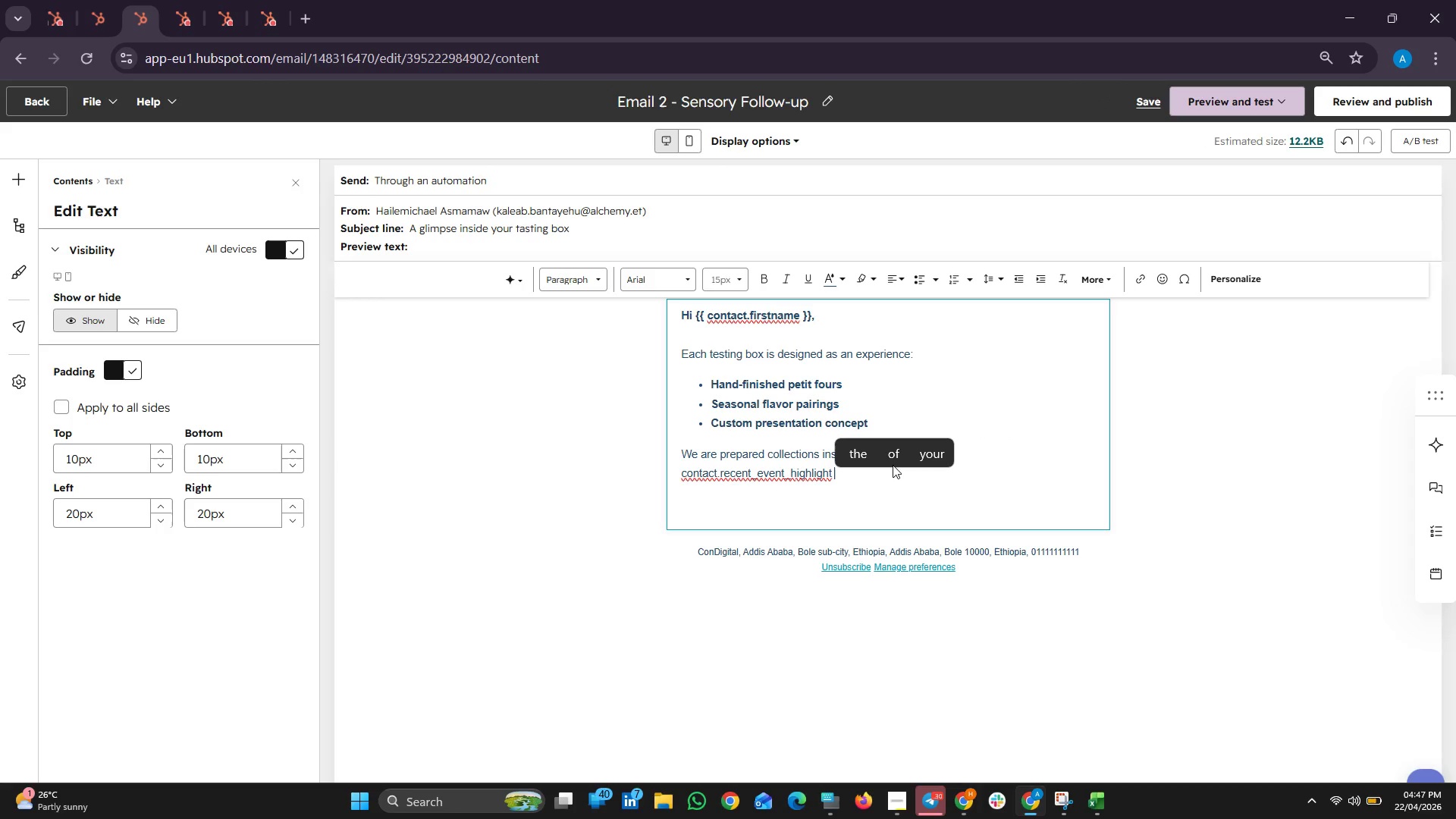 
key(Shift+BracketRight)
 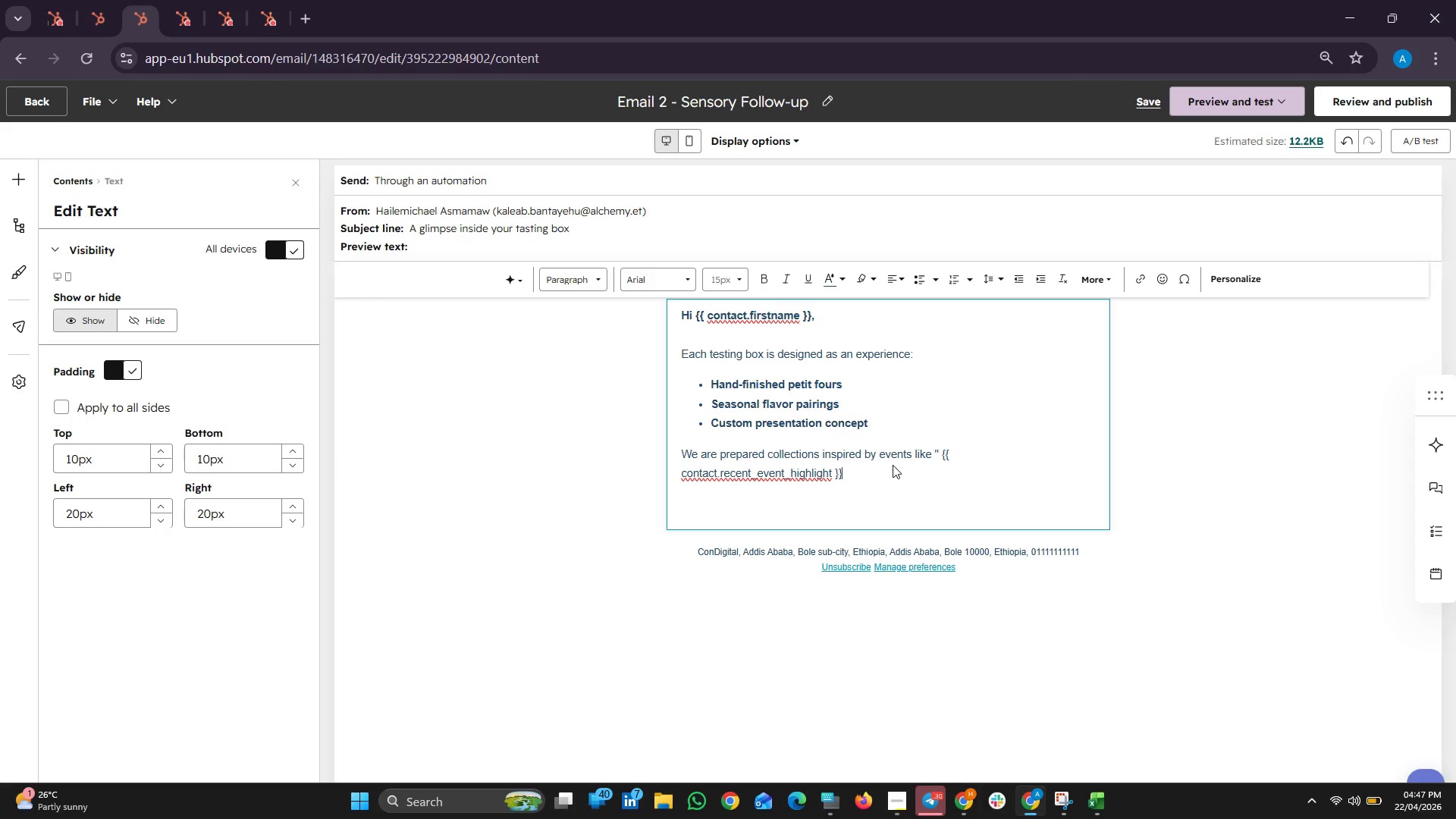 
key(Shift+BracketRight)
 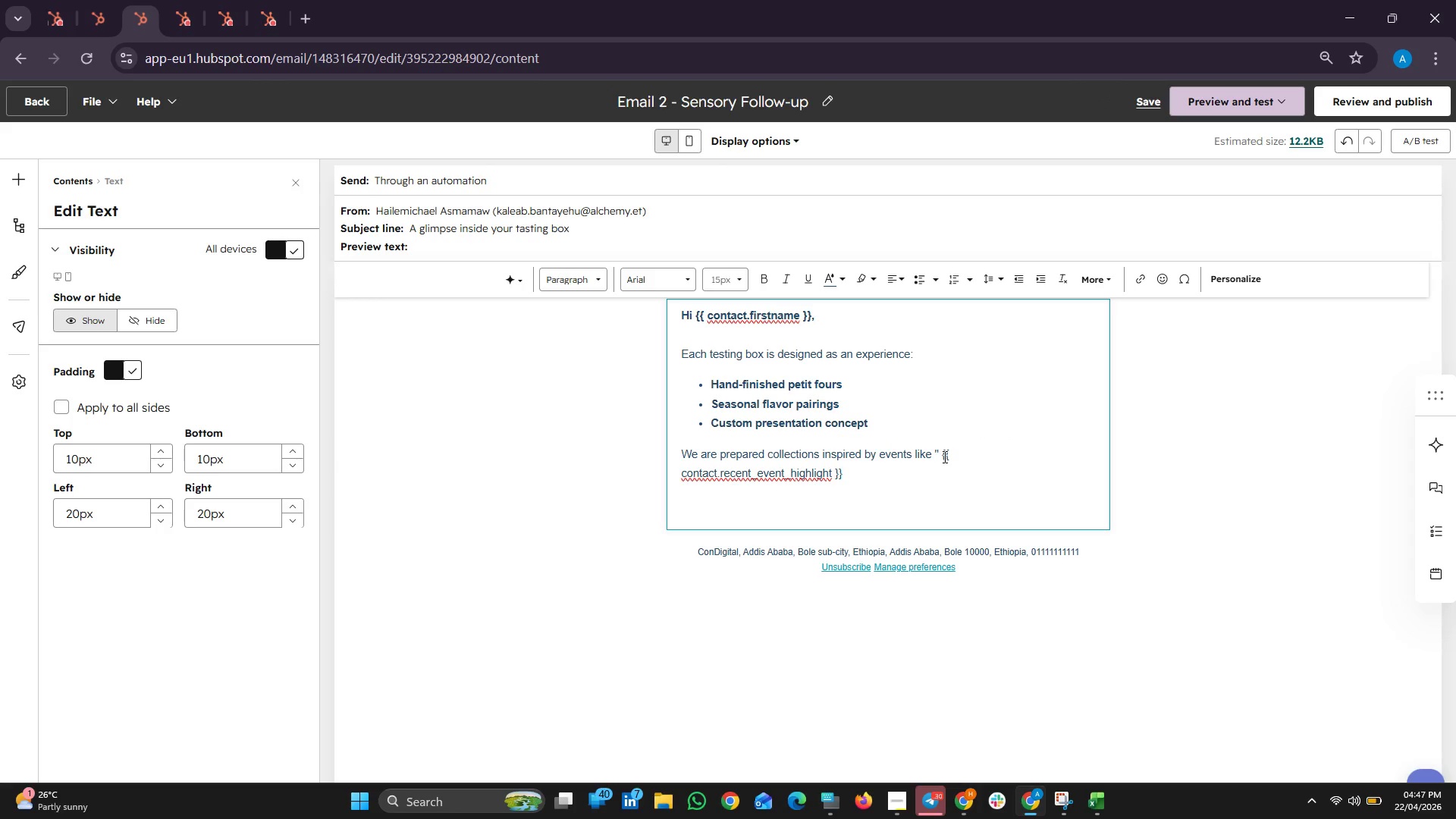 
left_click([943, 457])
 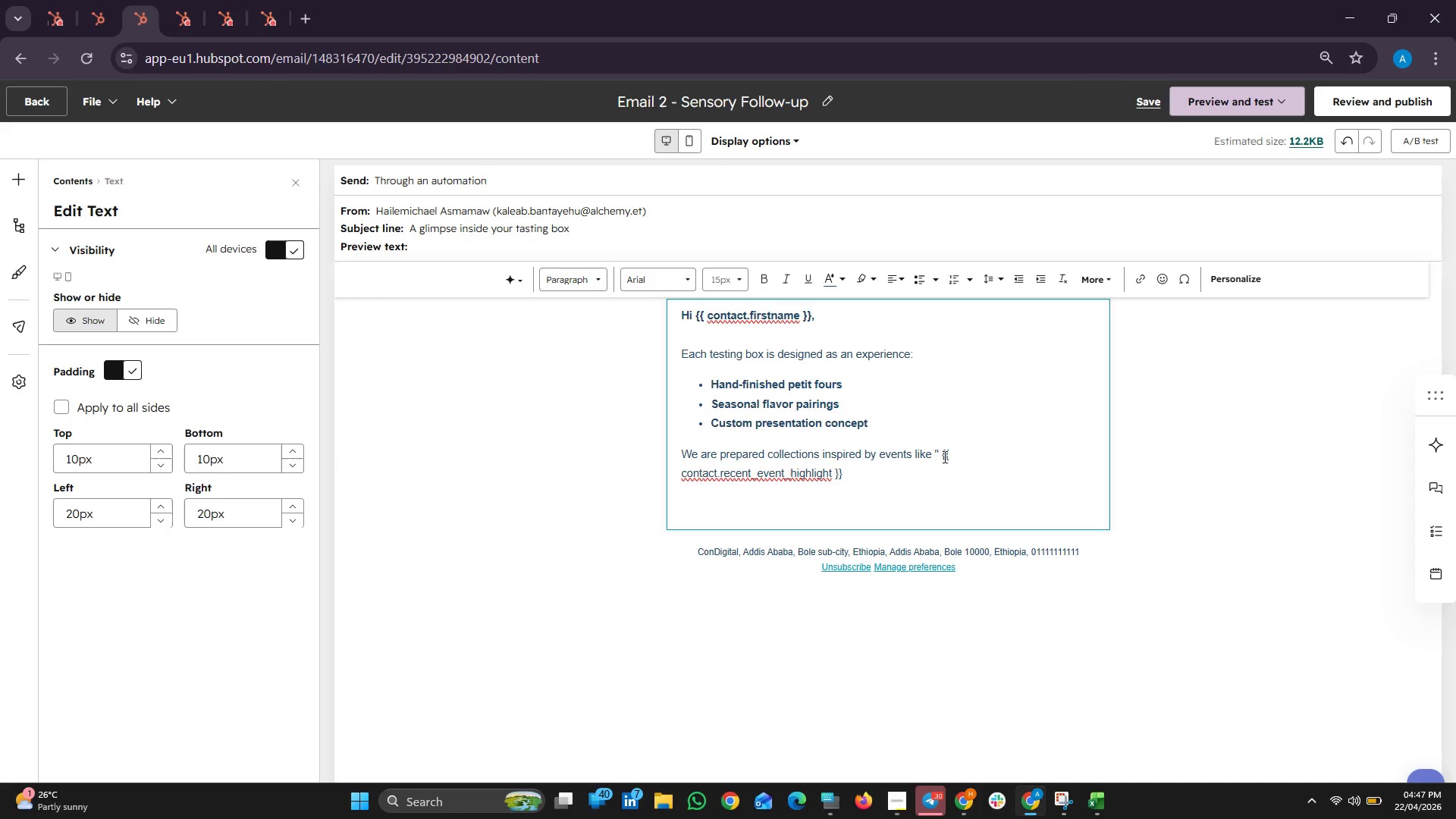 
key(Enter)
 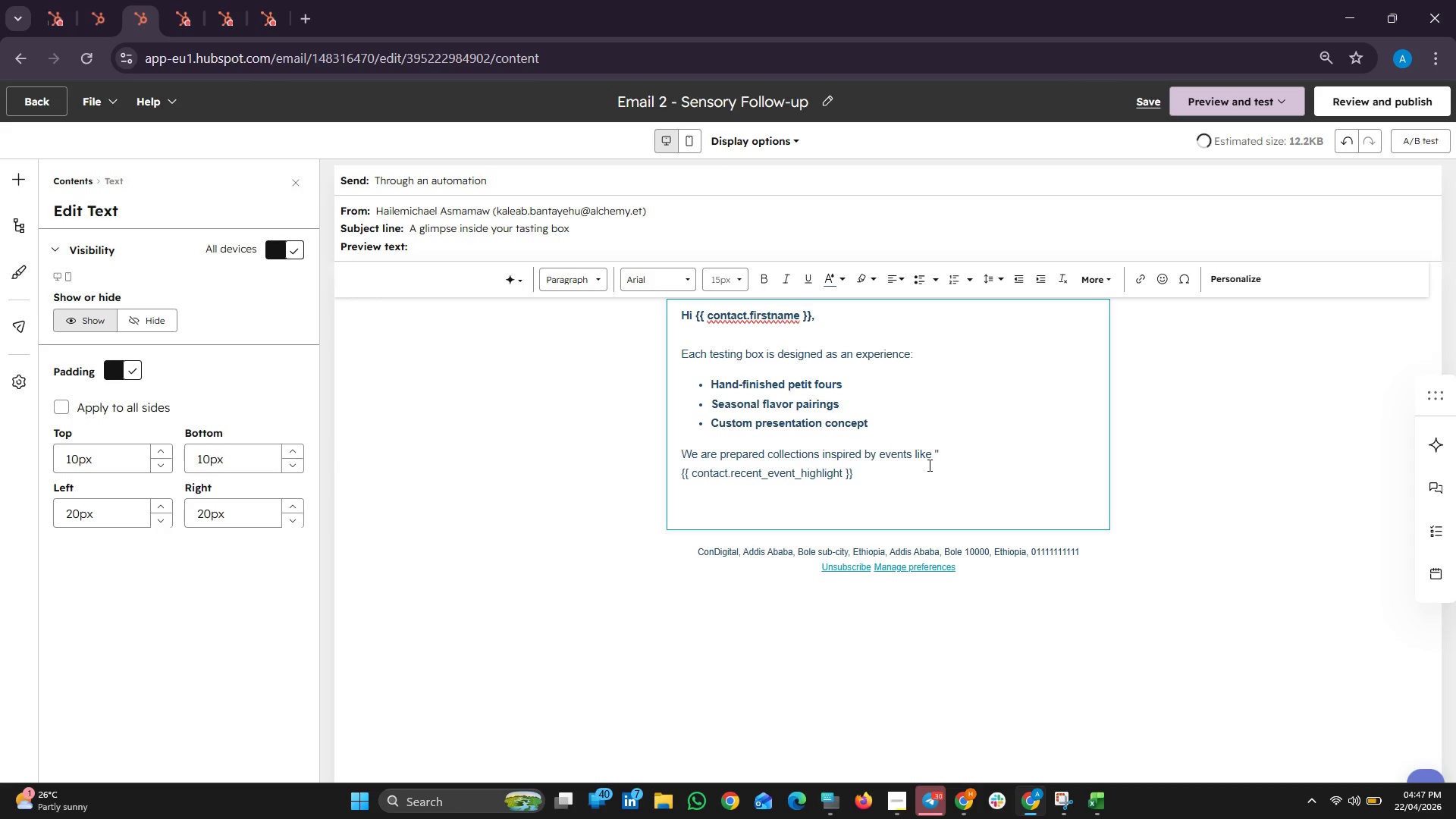 
left_click([928, 465])
 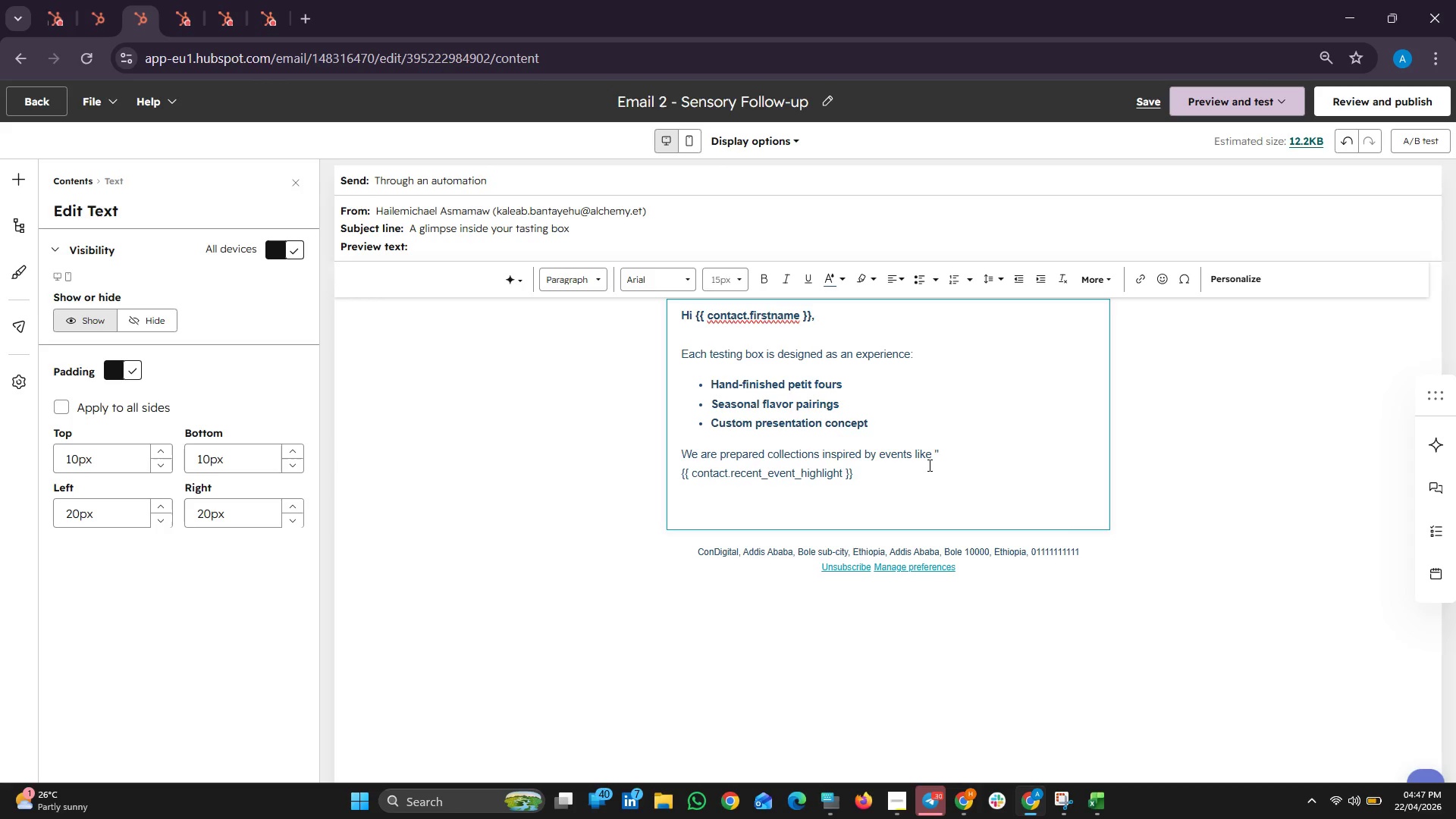 
key(Space)
 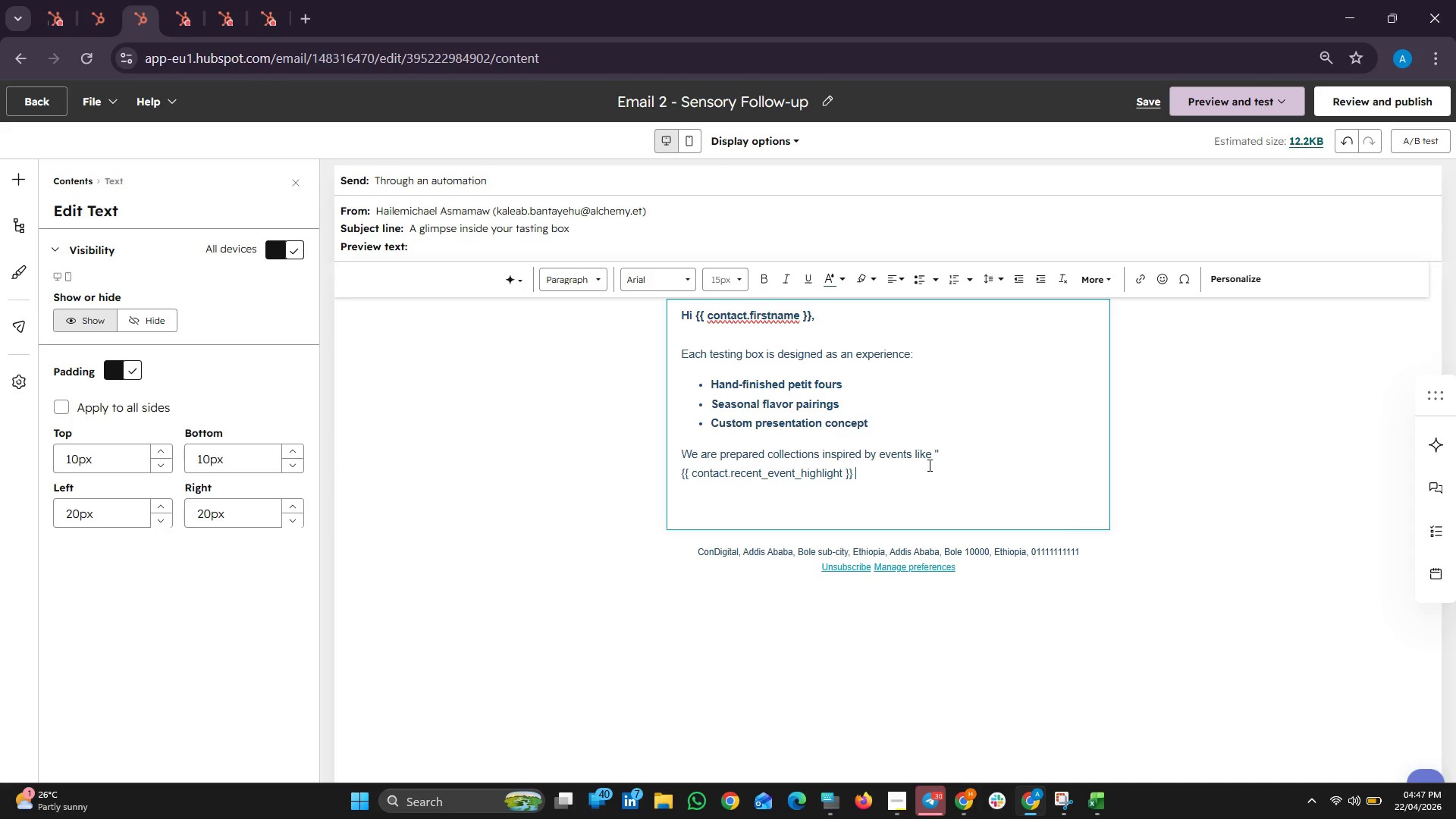 
key(Shift+Quote)
 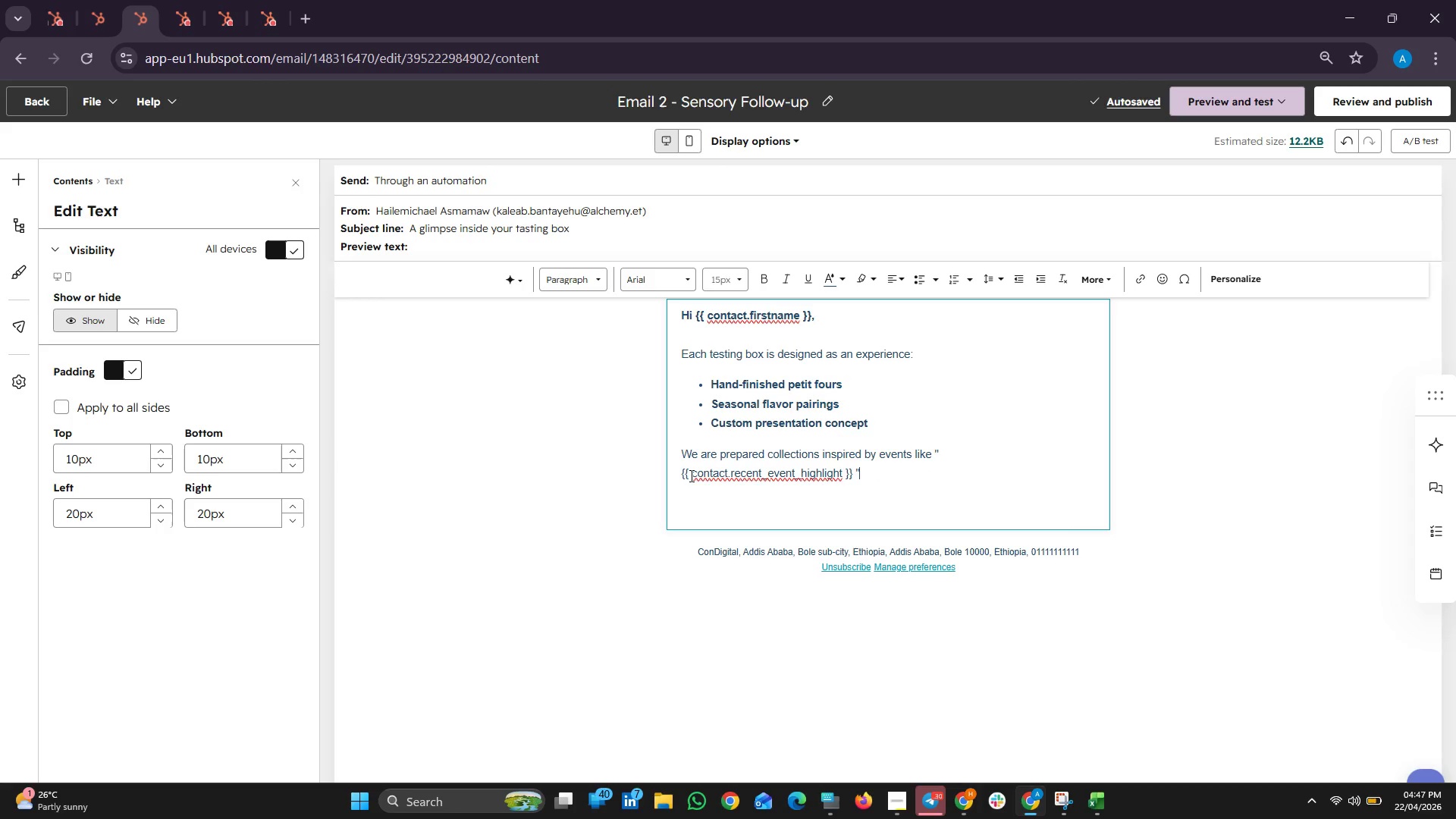 
wait(7.42)
 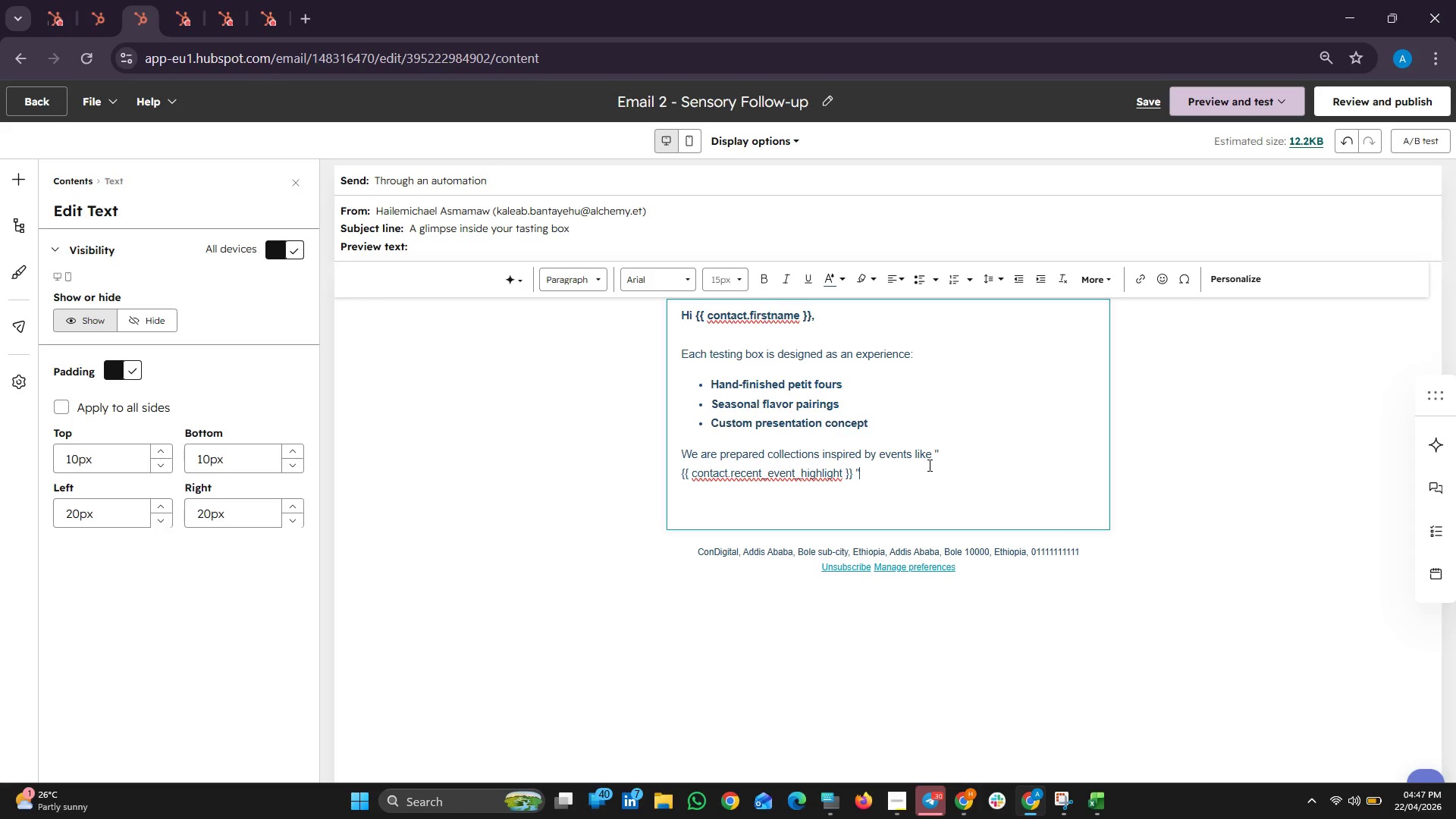 
left_click([930, 455])
 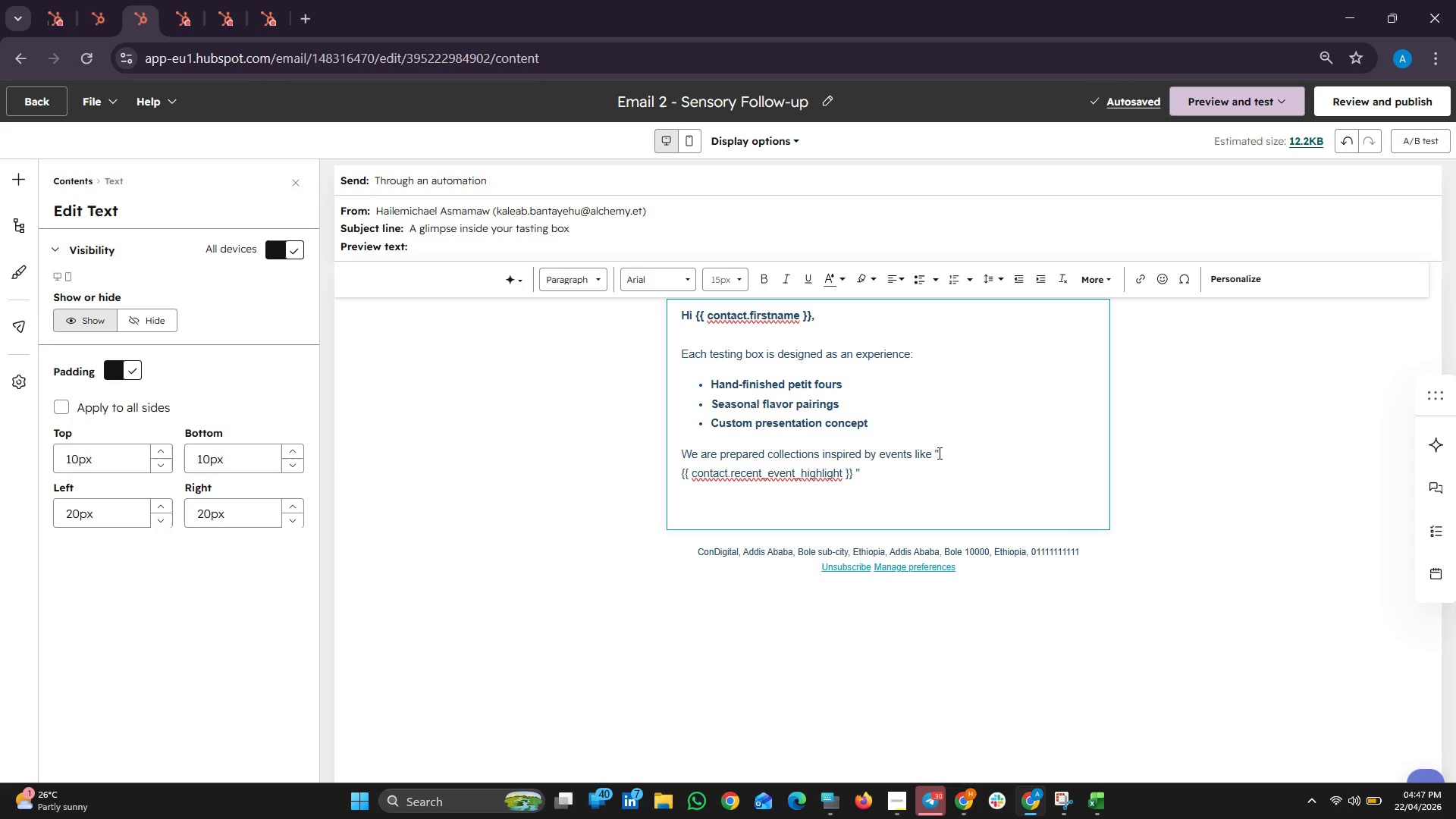 
key(Delete)
 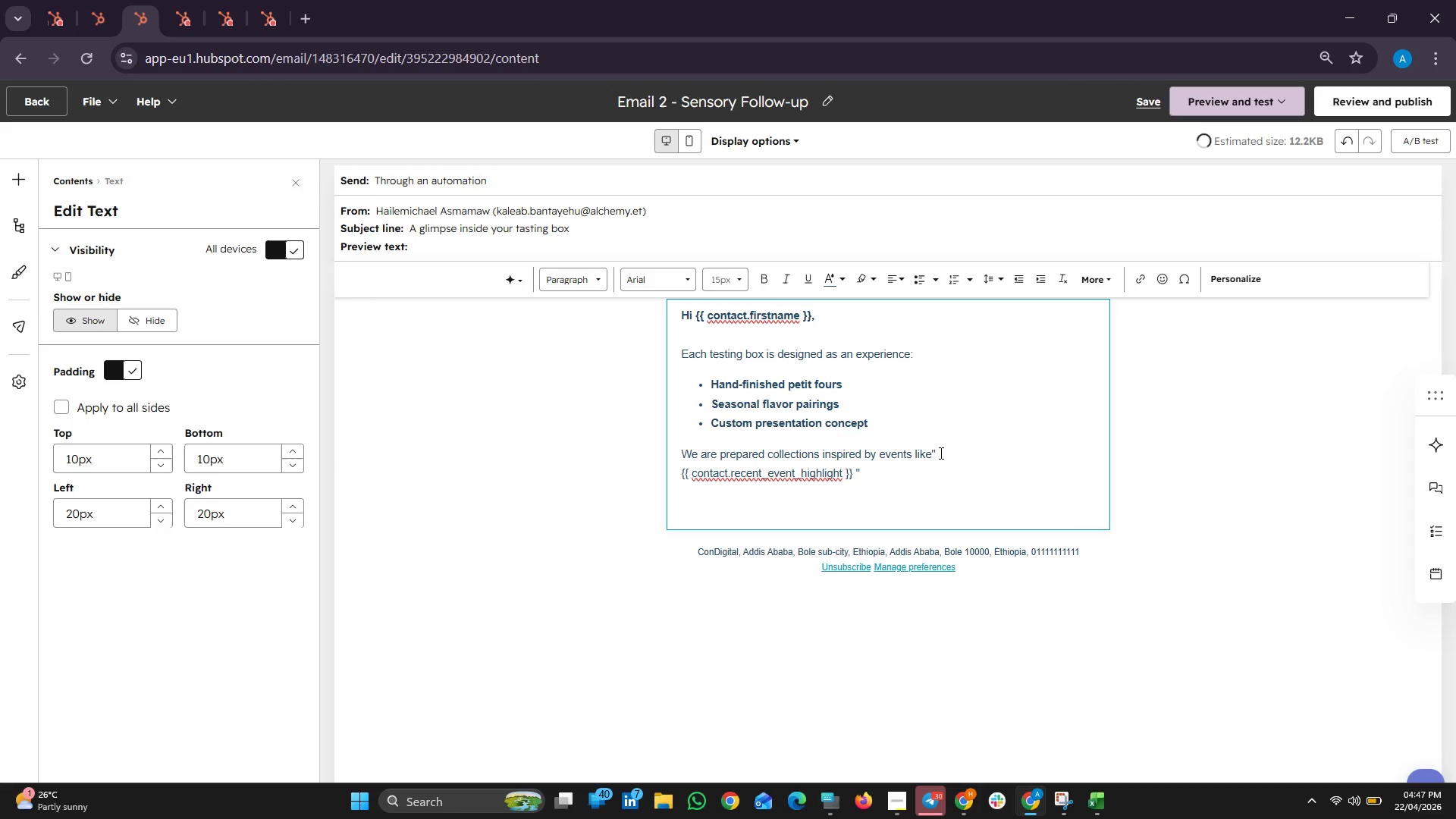 
left_click([940, 453])
 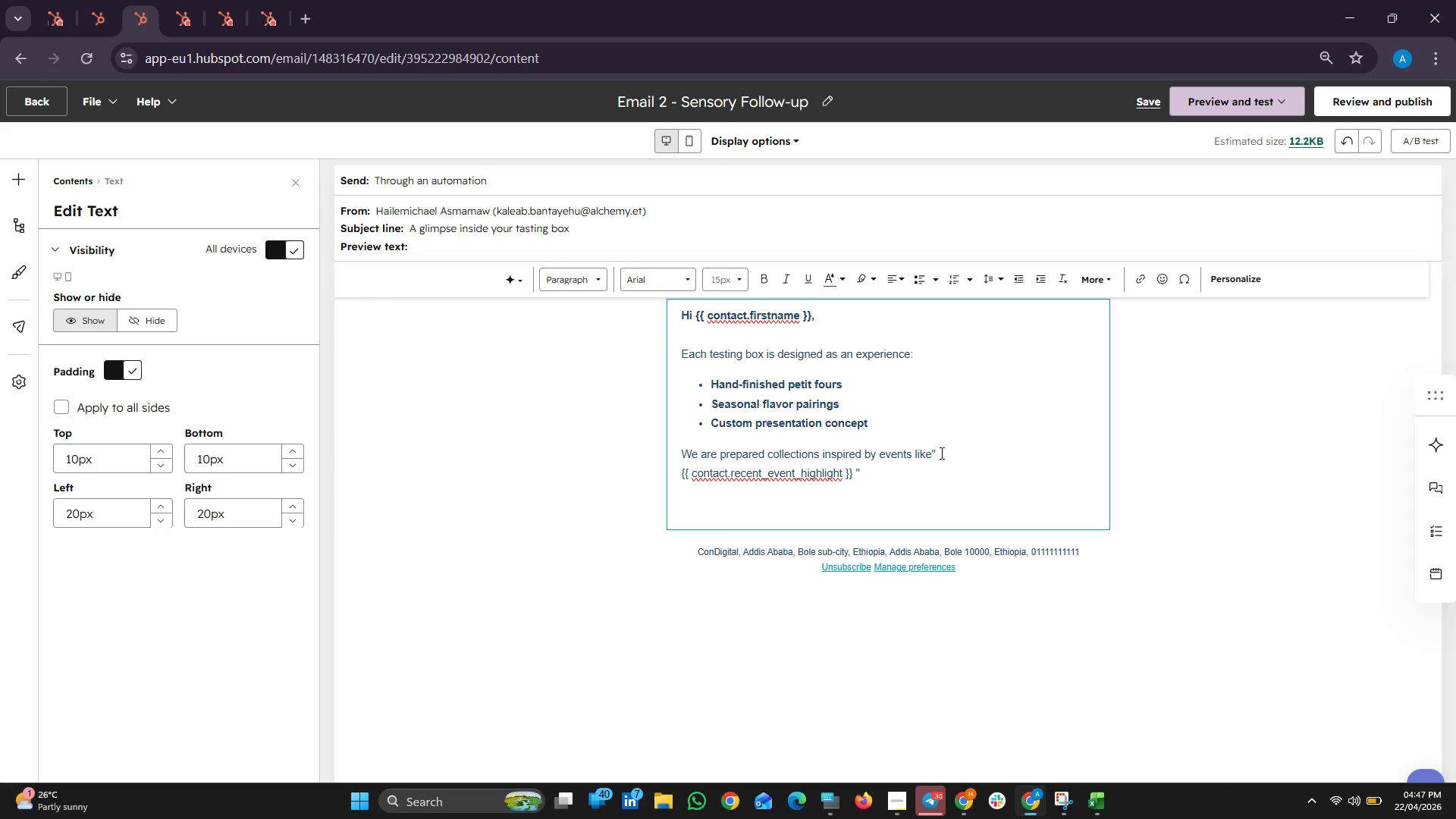 
key(Delete)
 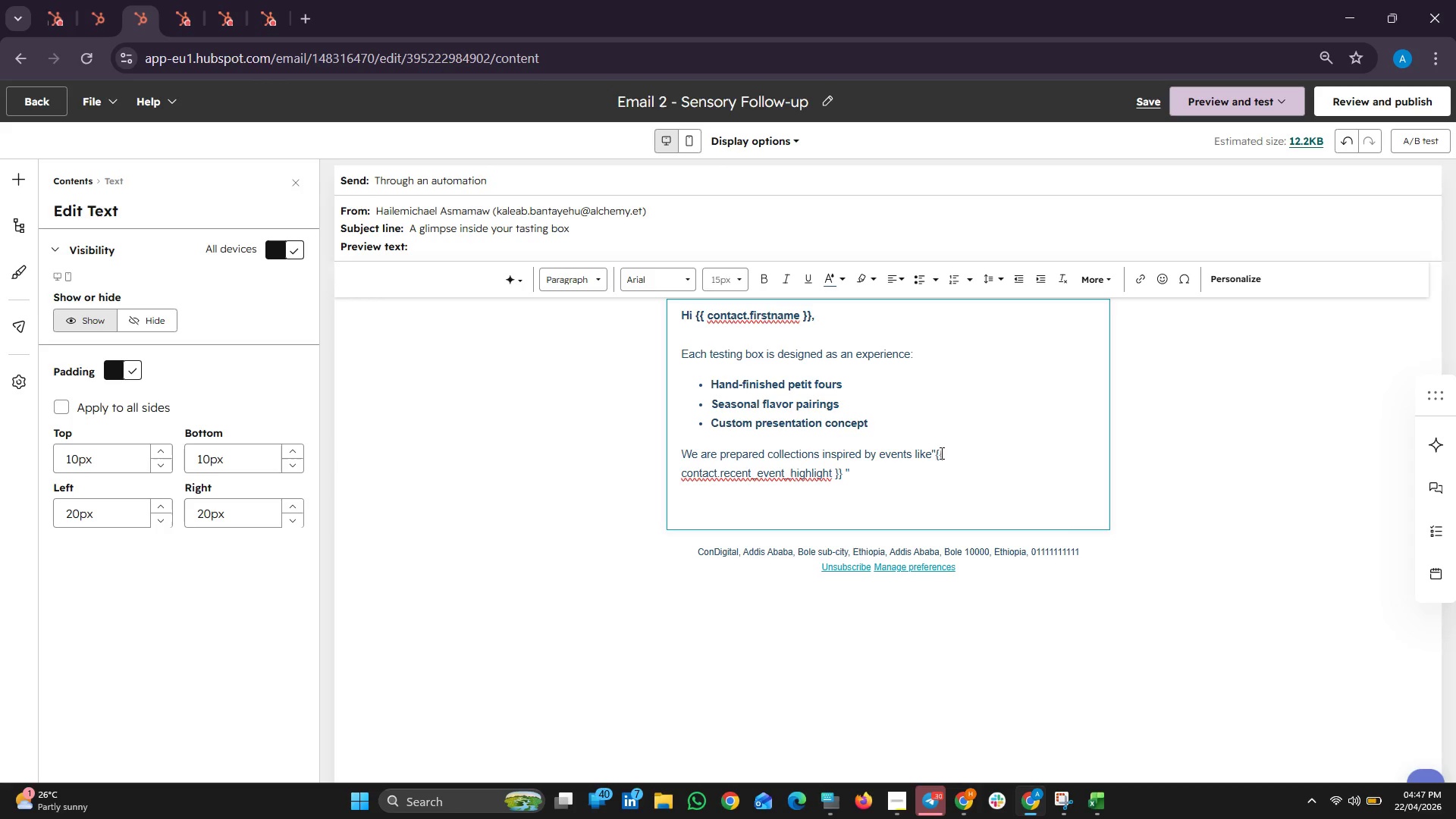 
key(Enter)
 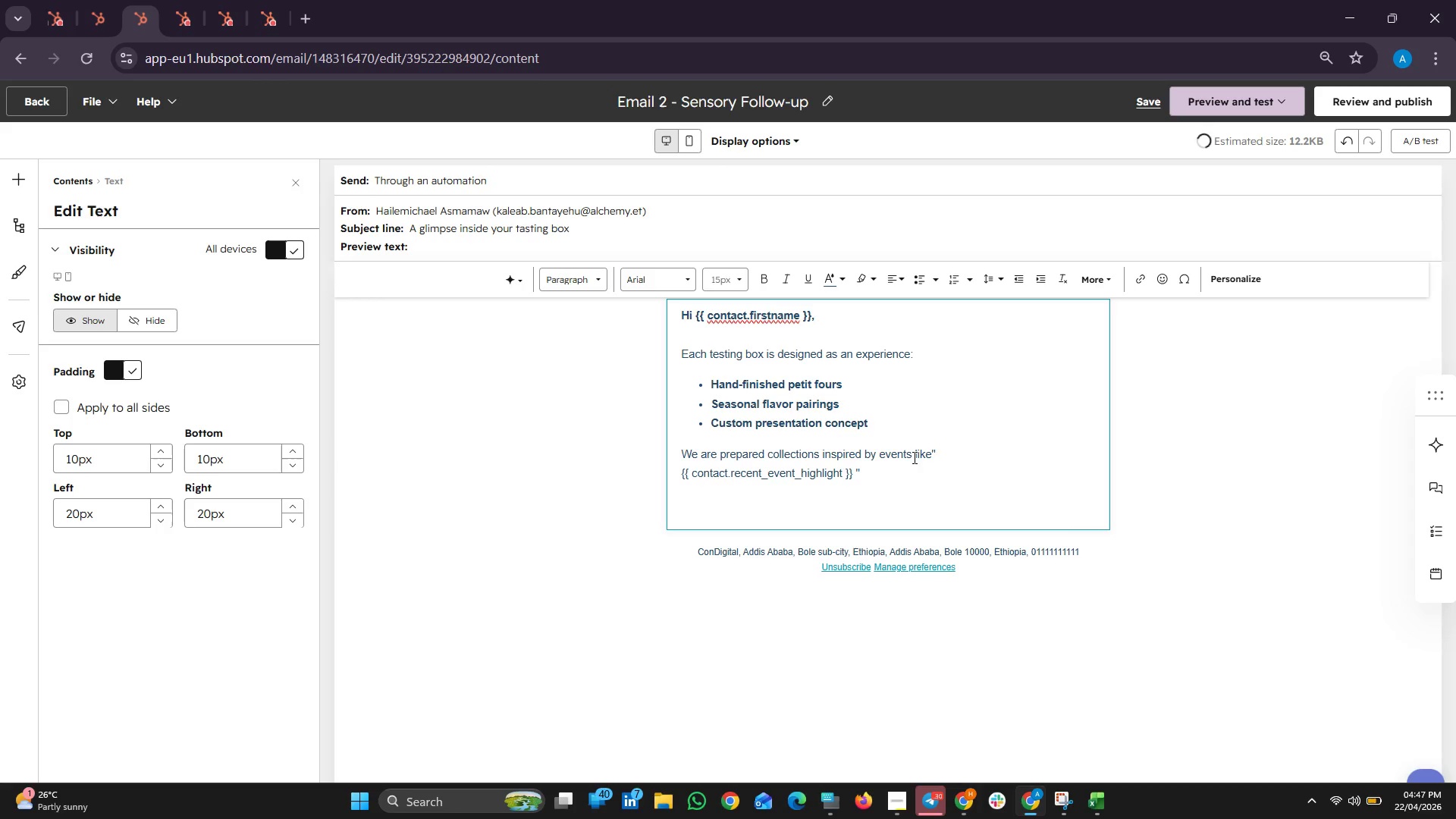 
left_click([880, 468])
 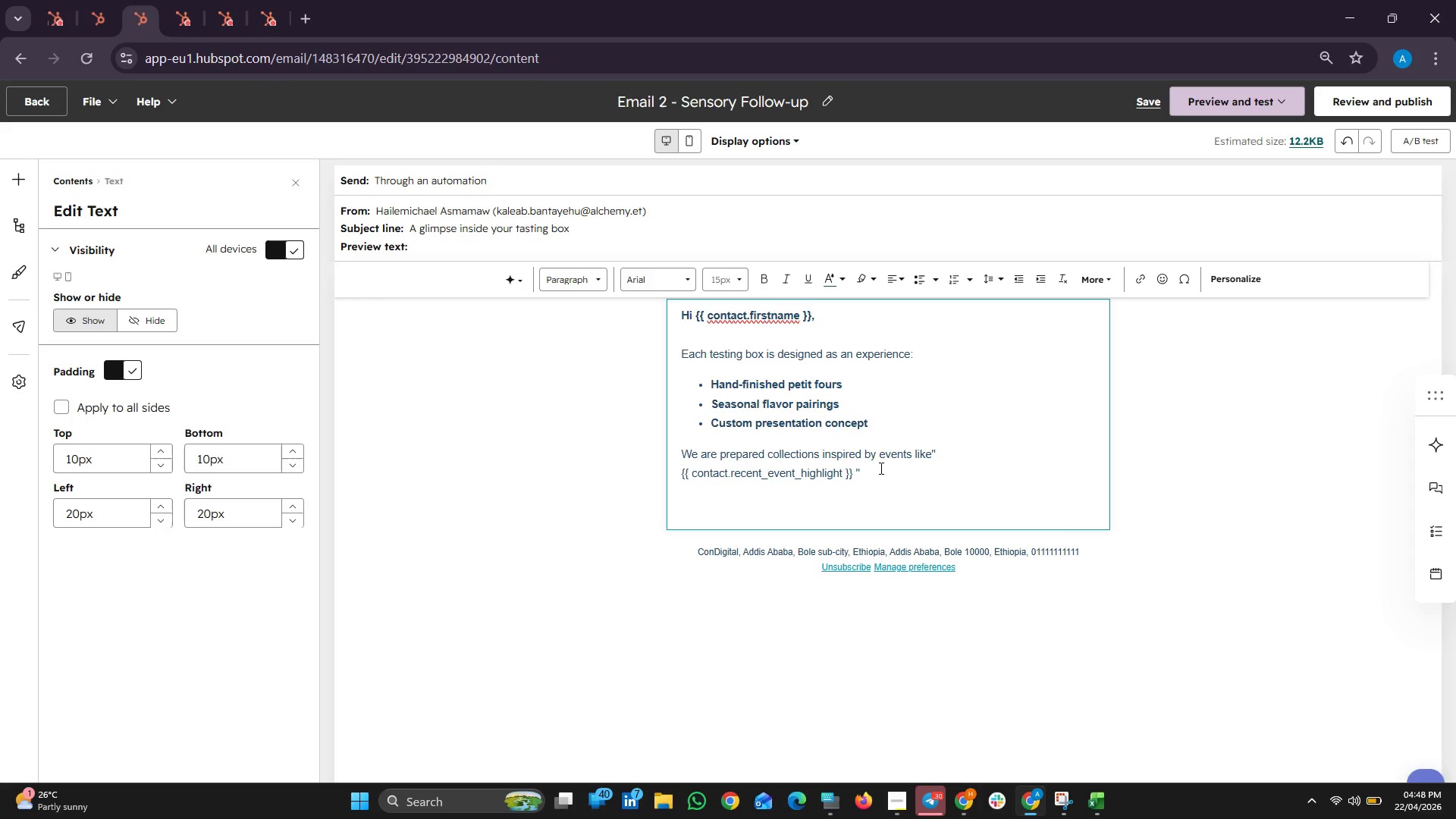 
key(Space)
 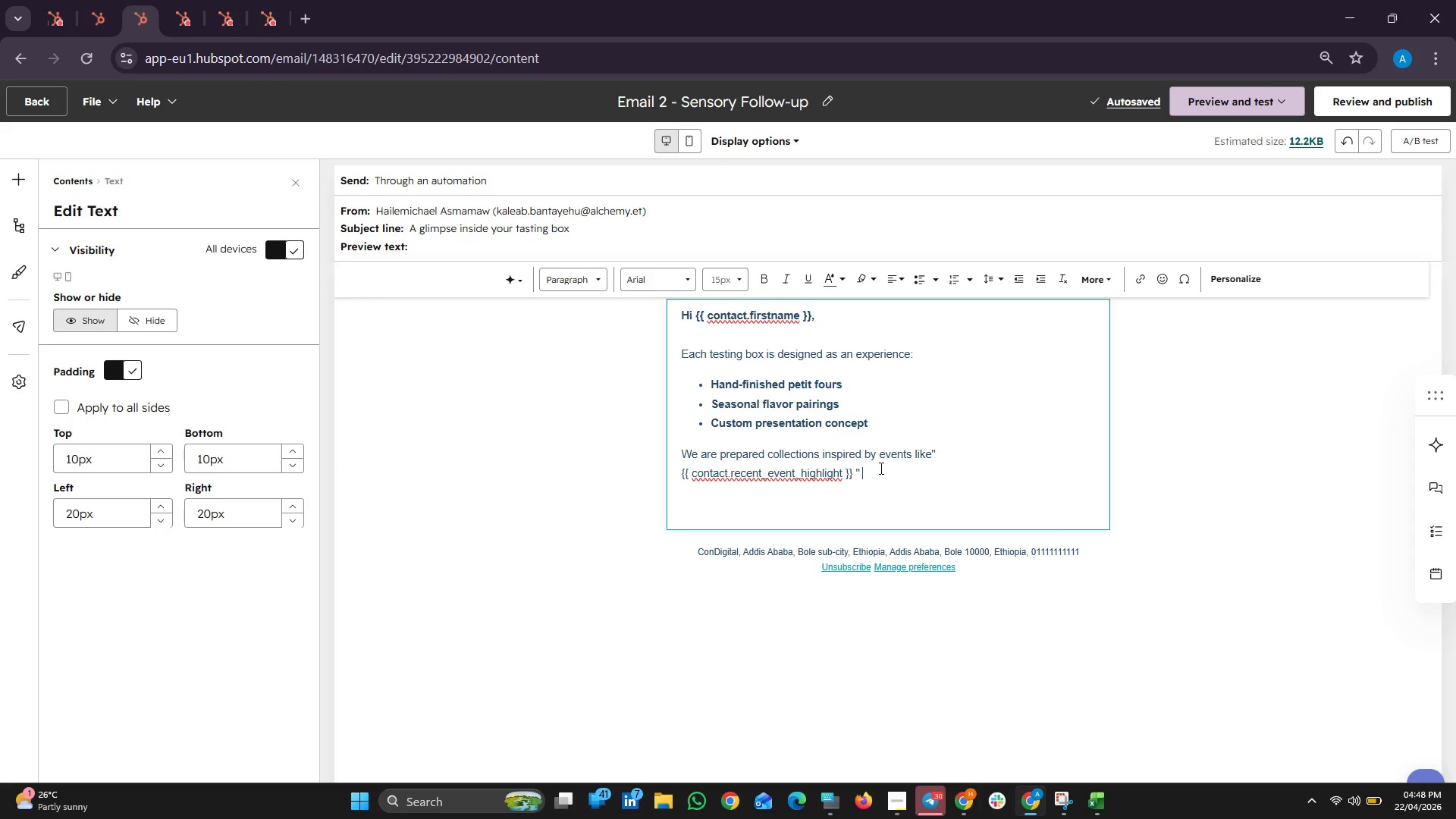 
wait(17.97)
 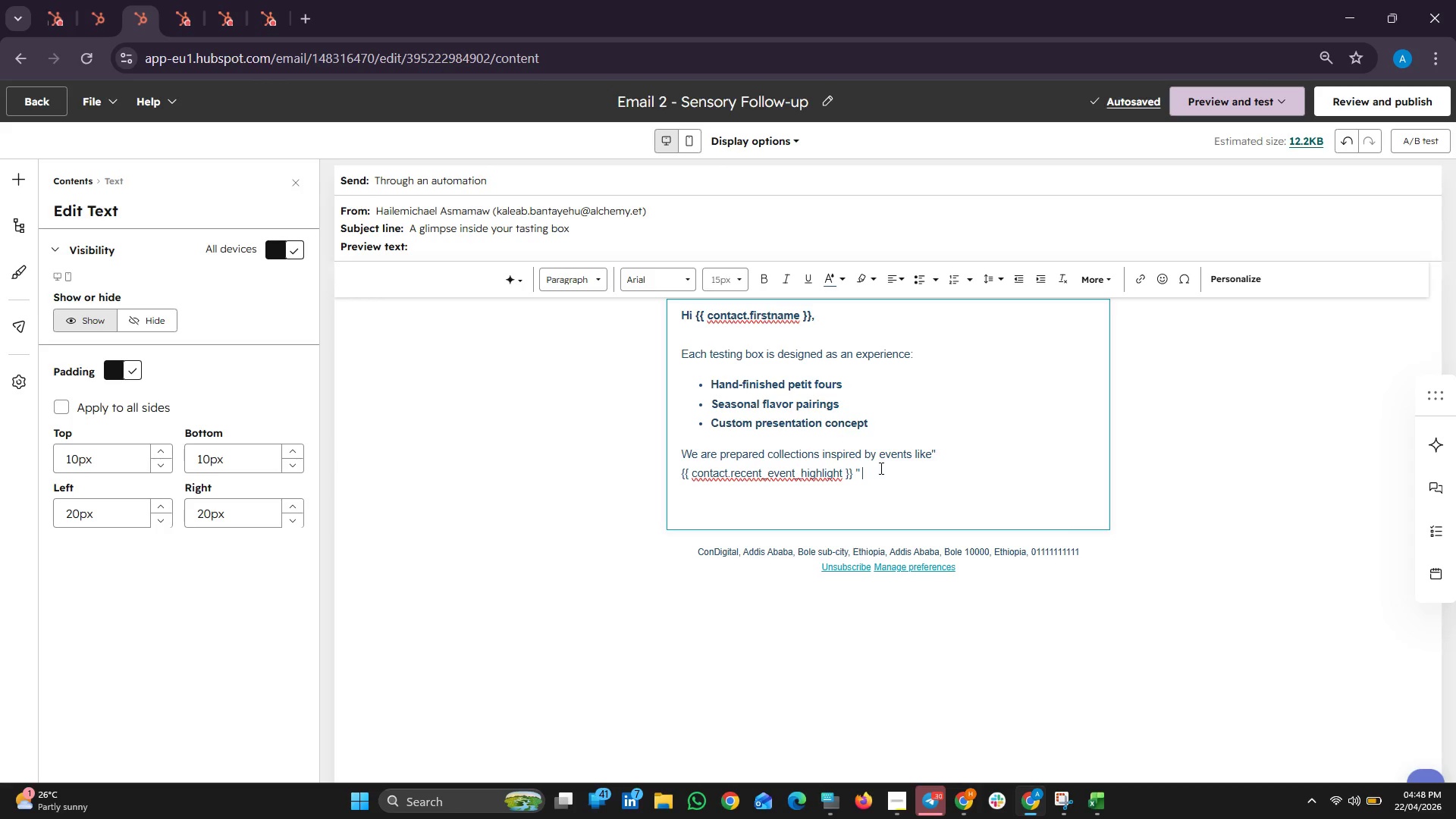 
key(Enter)
 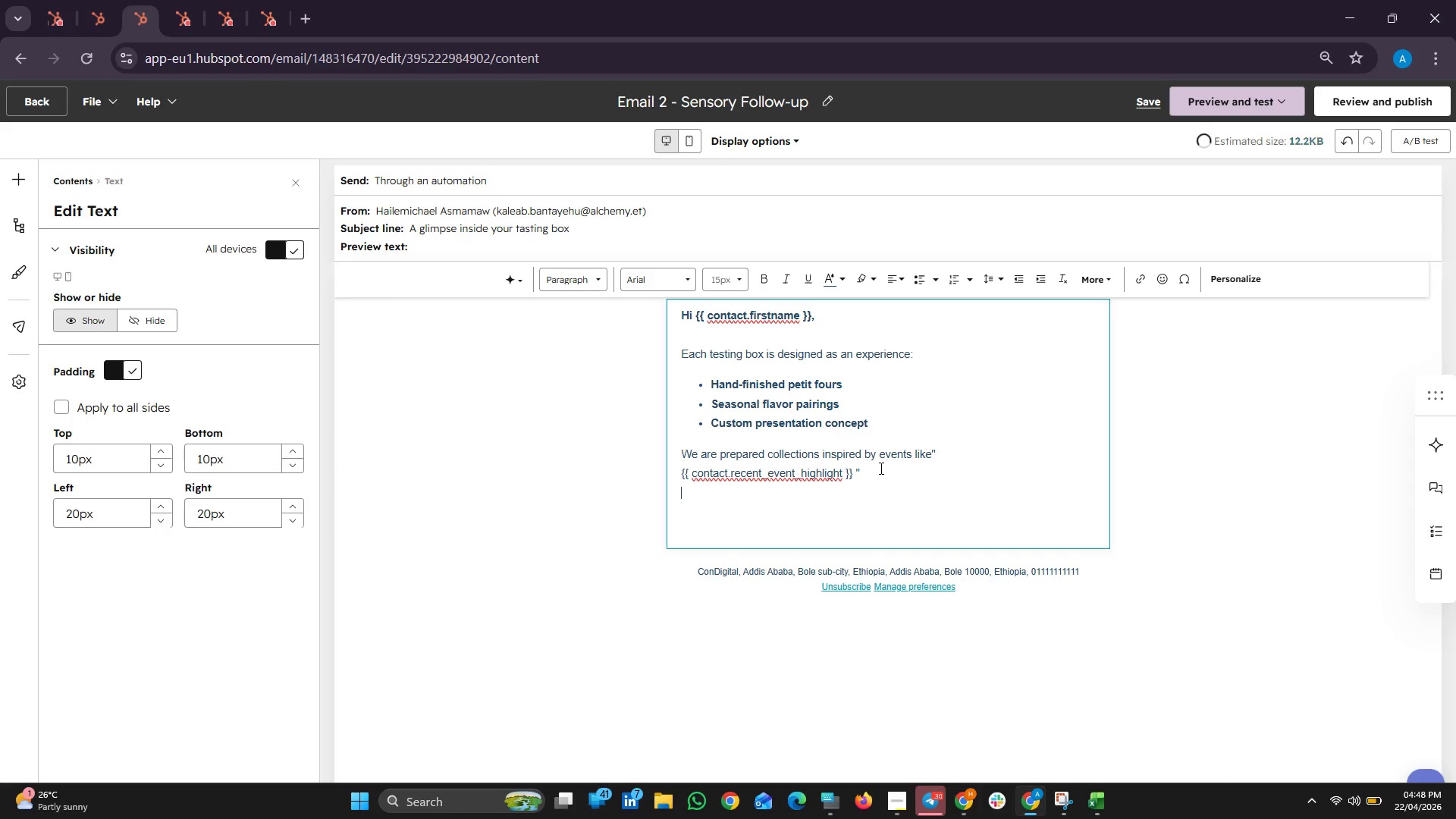 
key(Enter)
 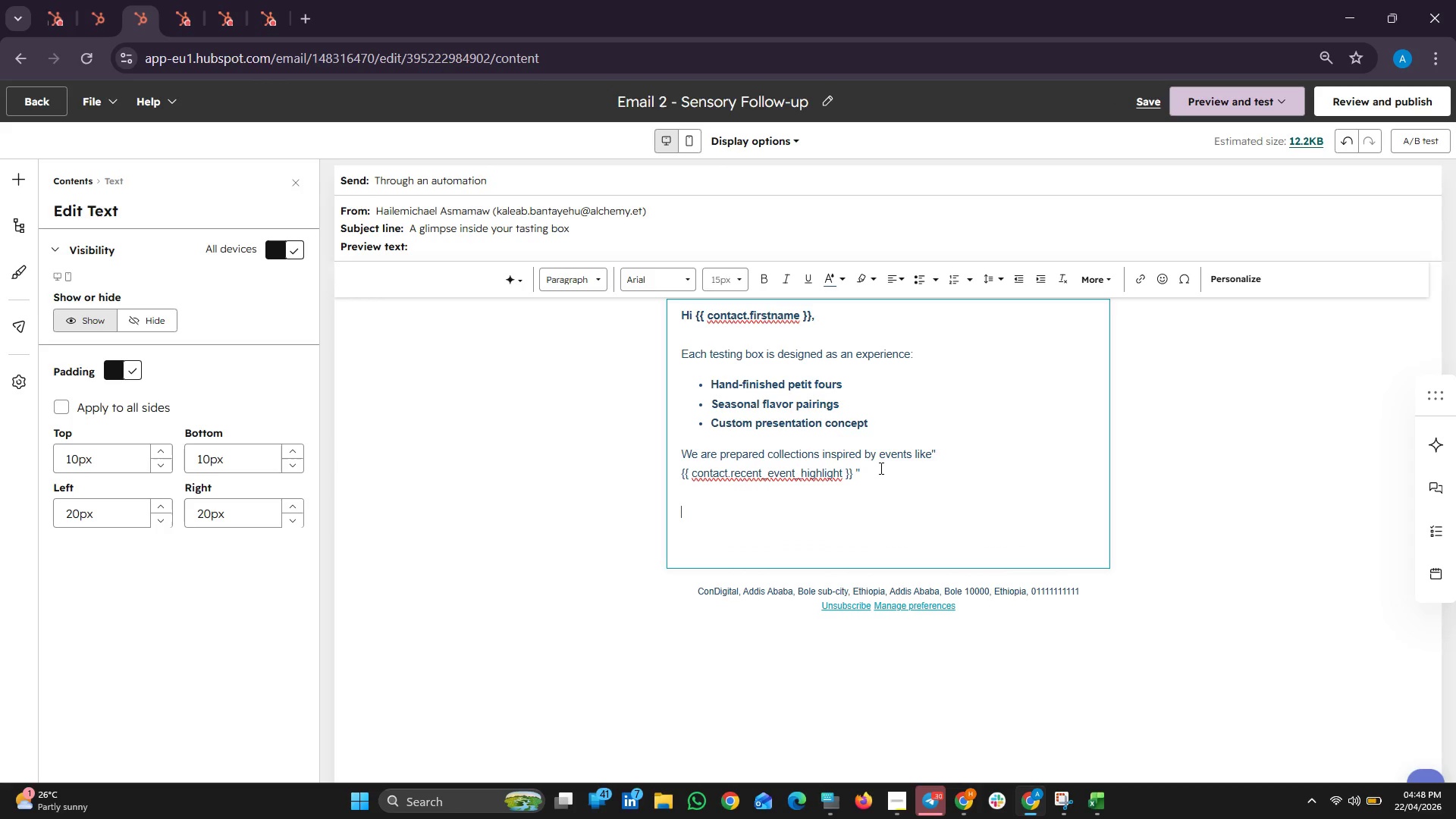 
hold_key(key=ShiftLeft, duration=0.34)
 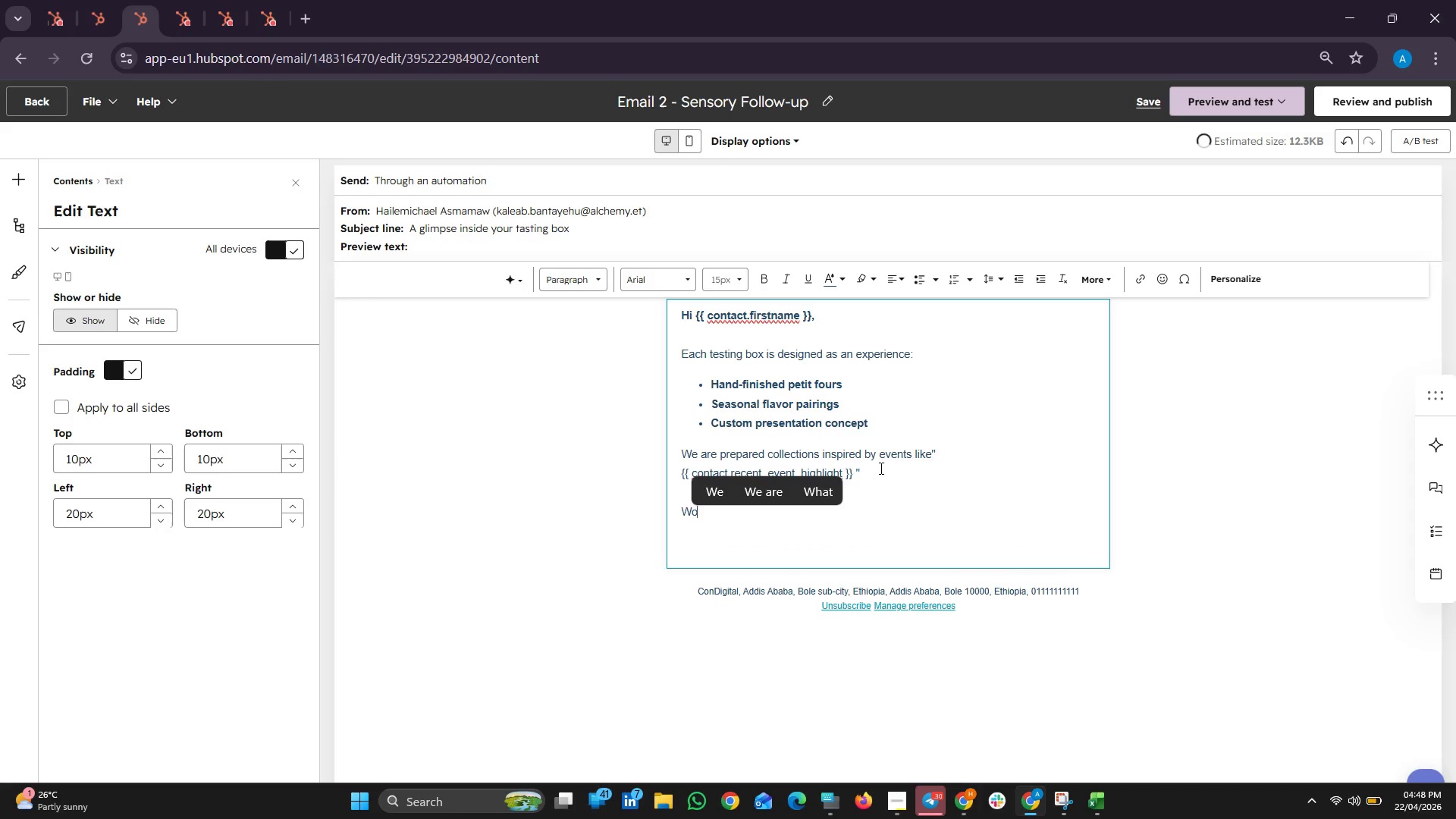 
type(oulf )
key(Backspace)
key(Backspace)
type(d )
 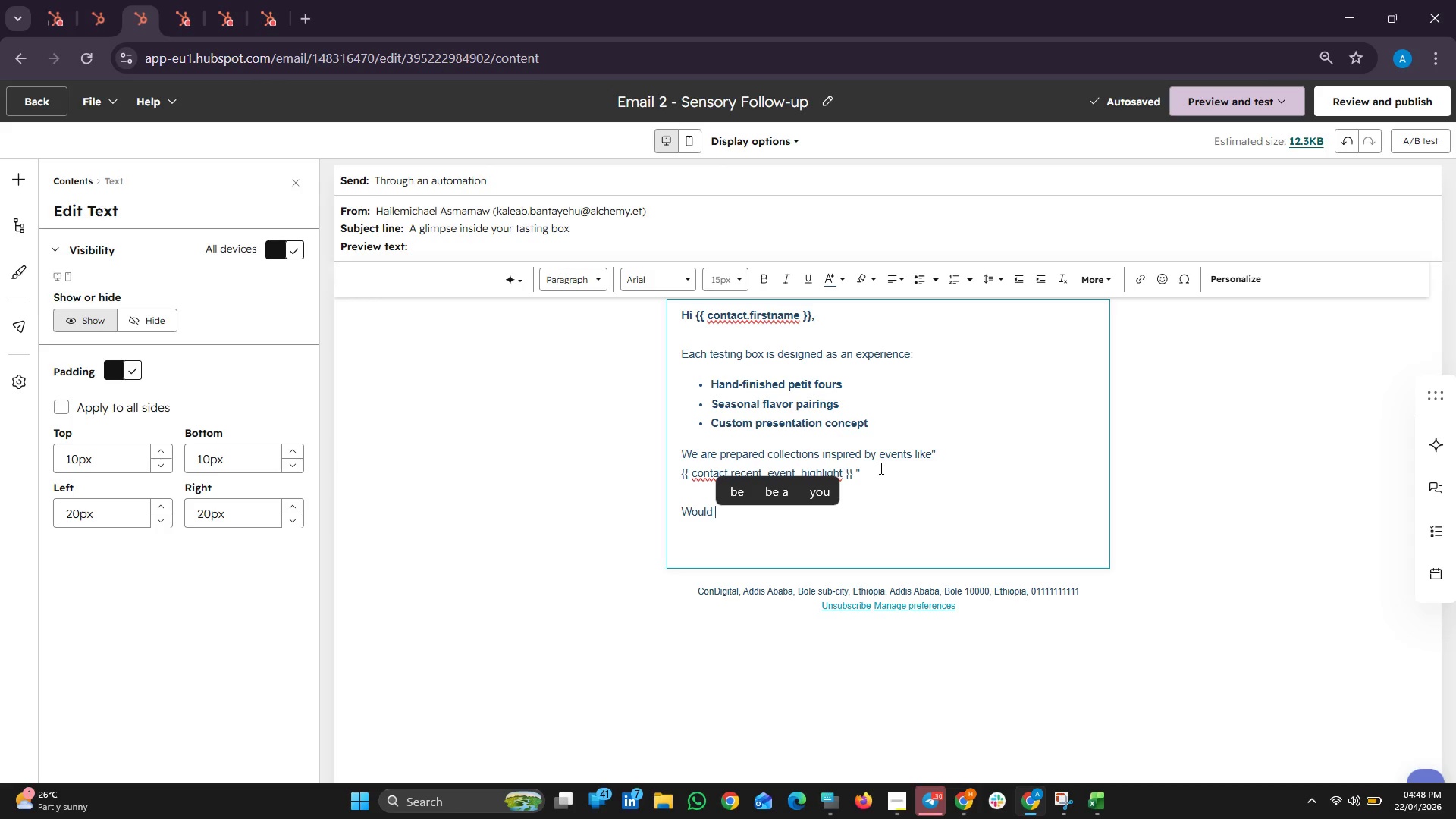 
wait(17.89)
 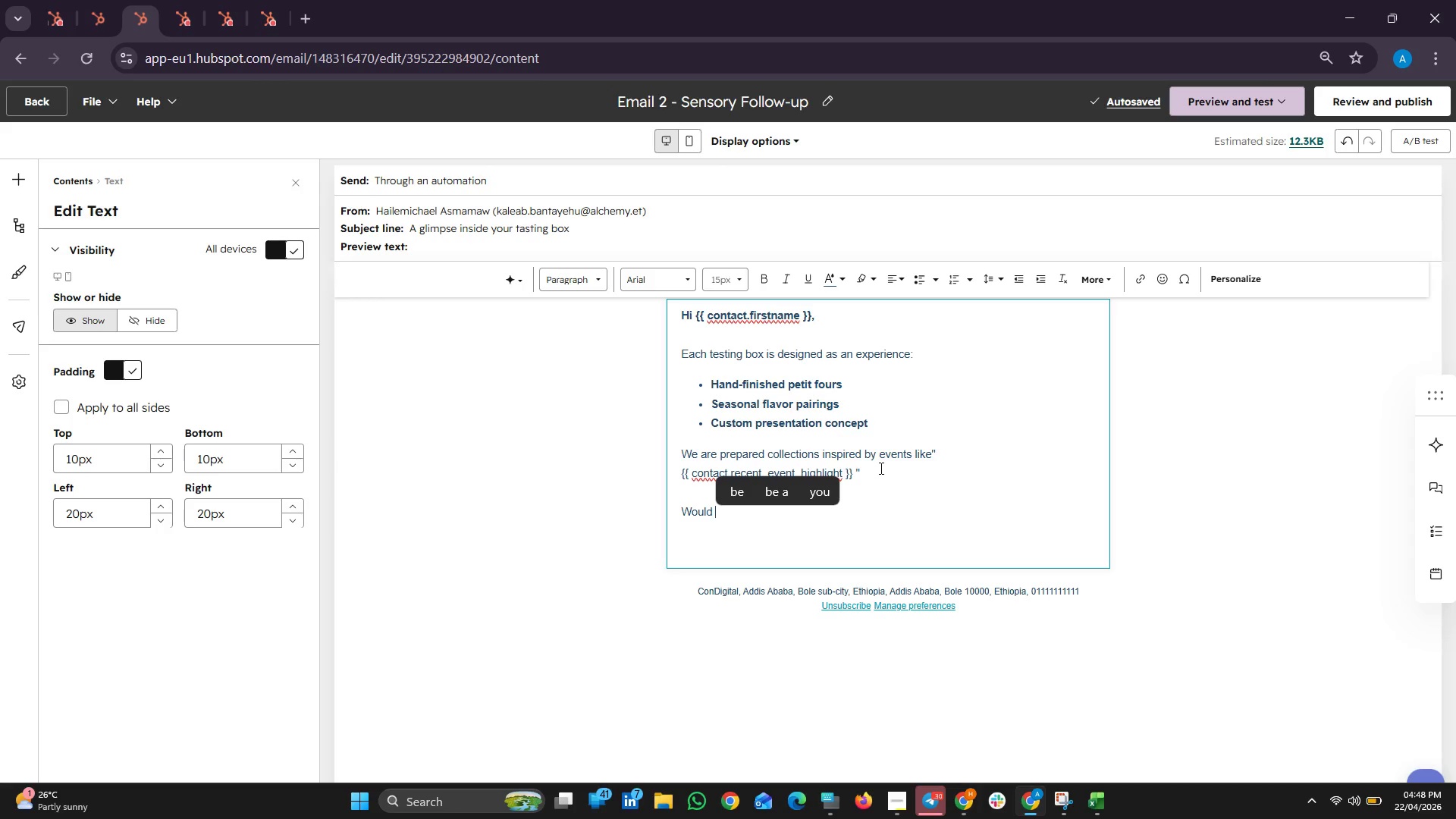 
type(you like to reserve )
 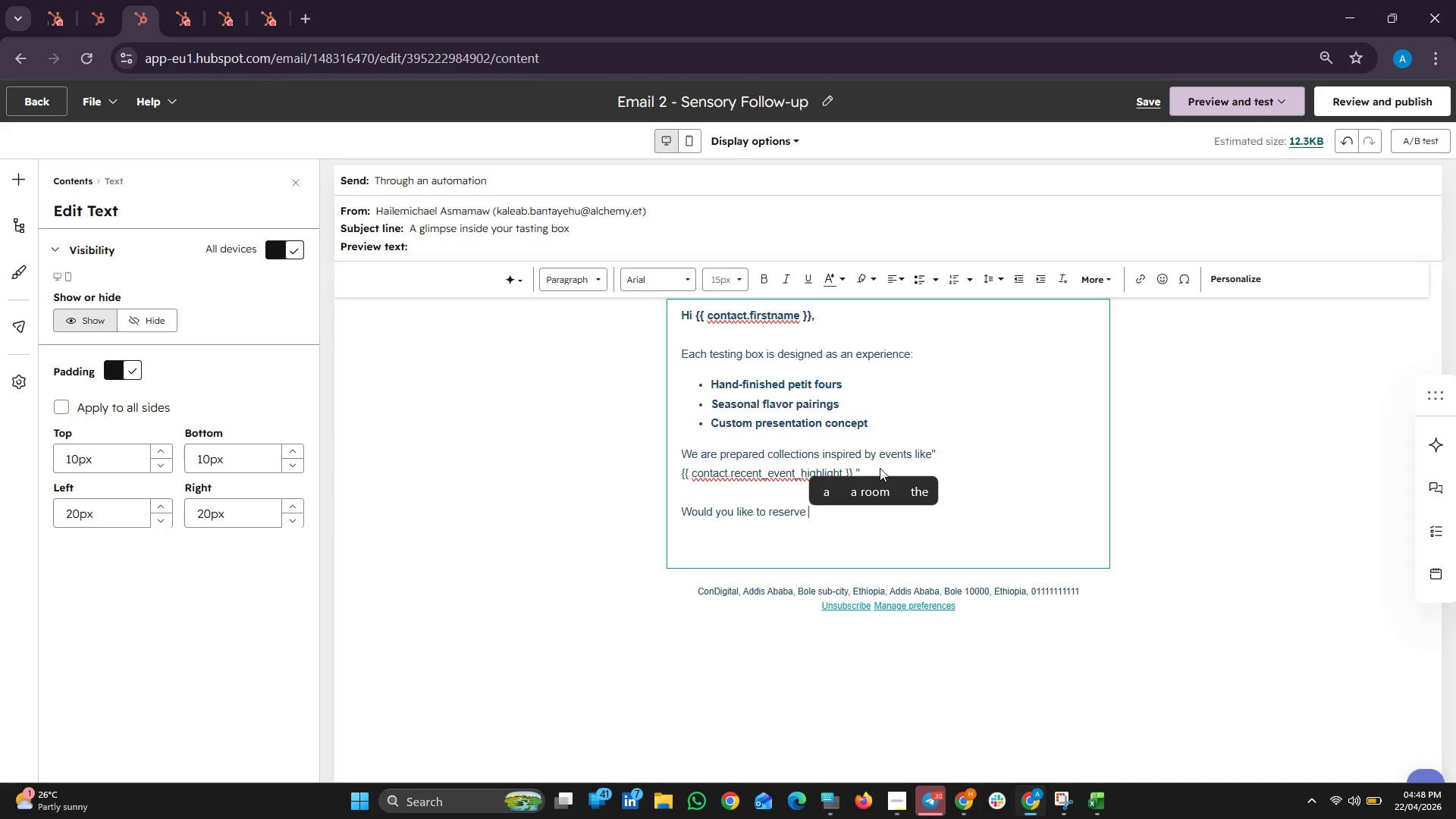 
type(tasting slot for you?)
 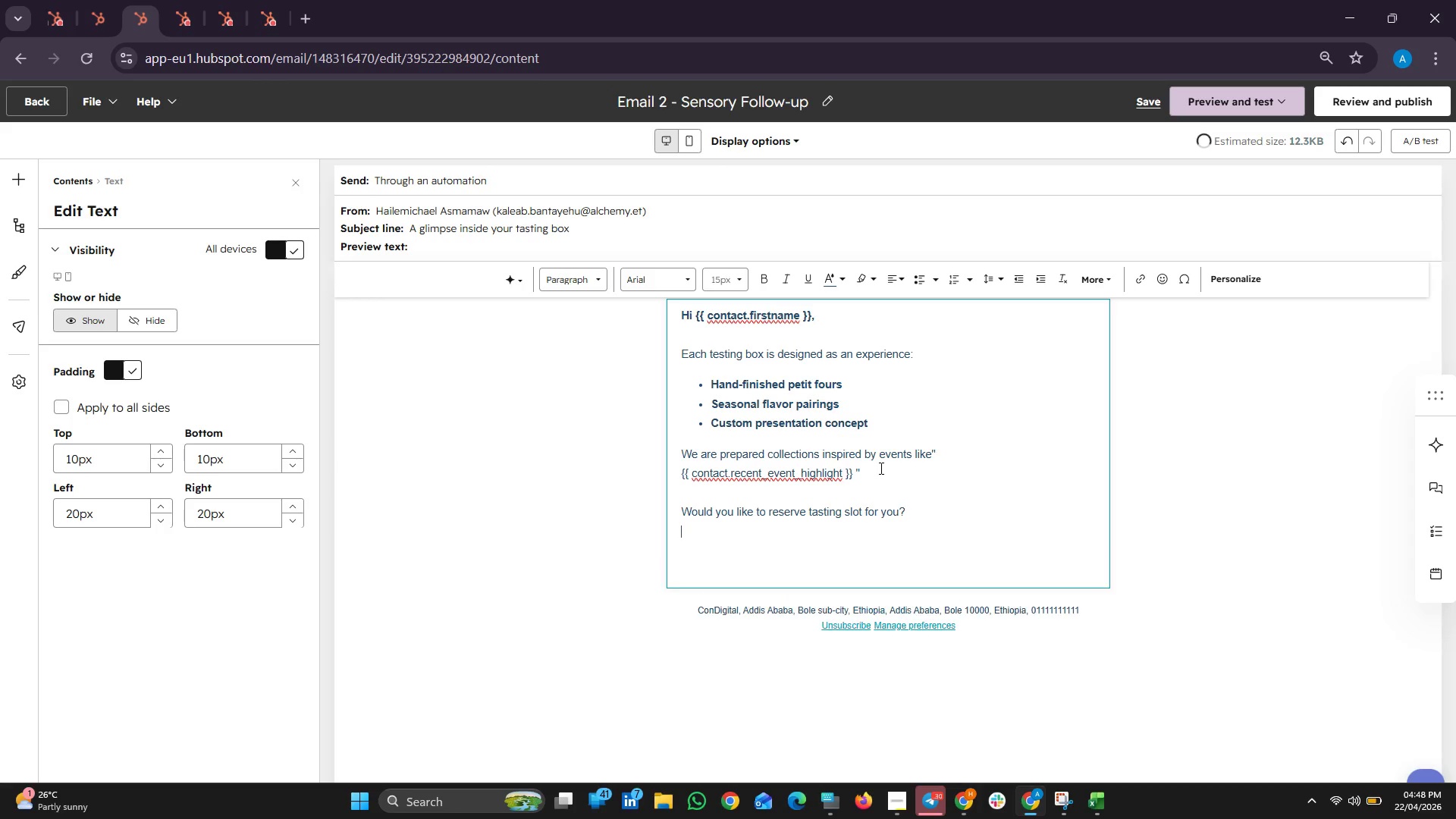 
 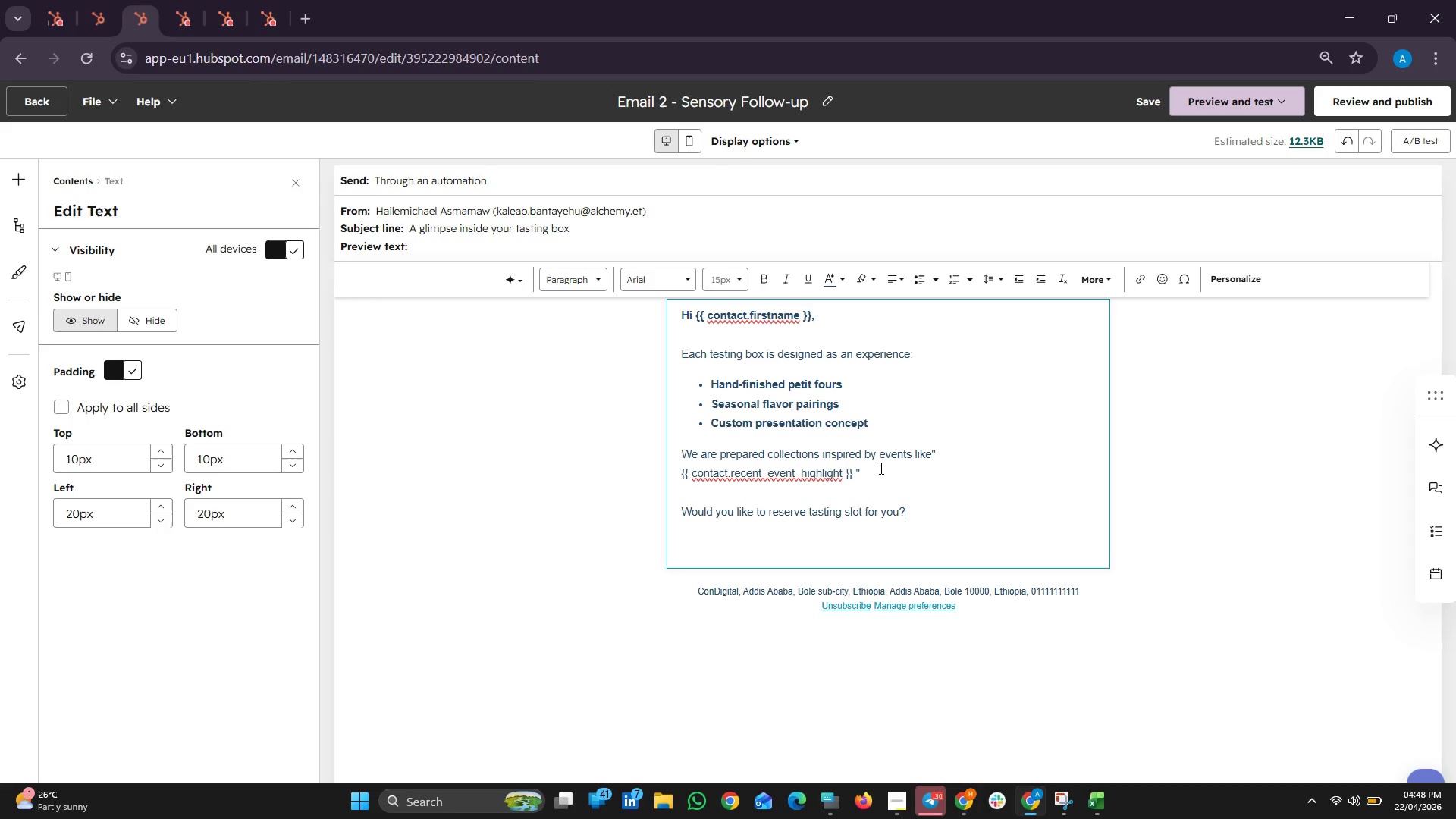 
key(Enter)
 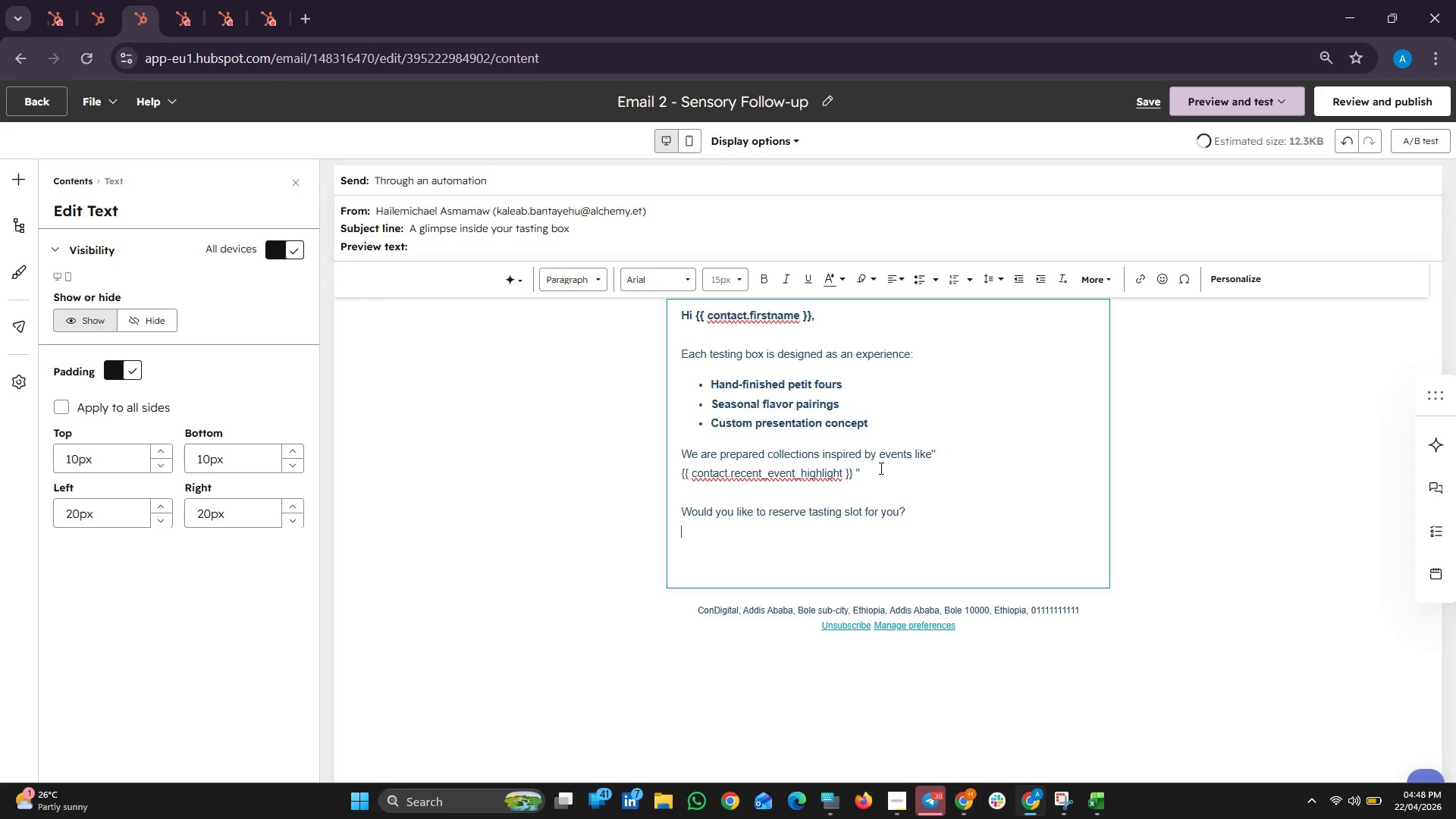 
key(Enter)
 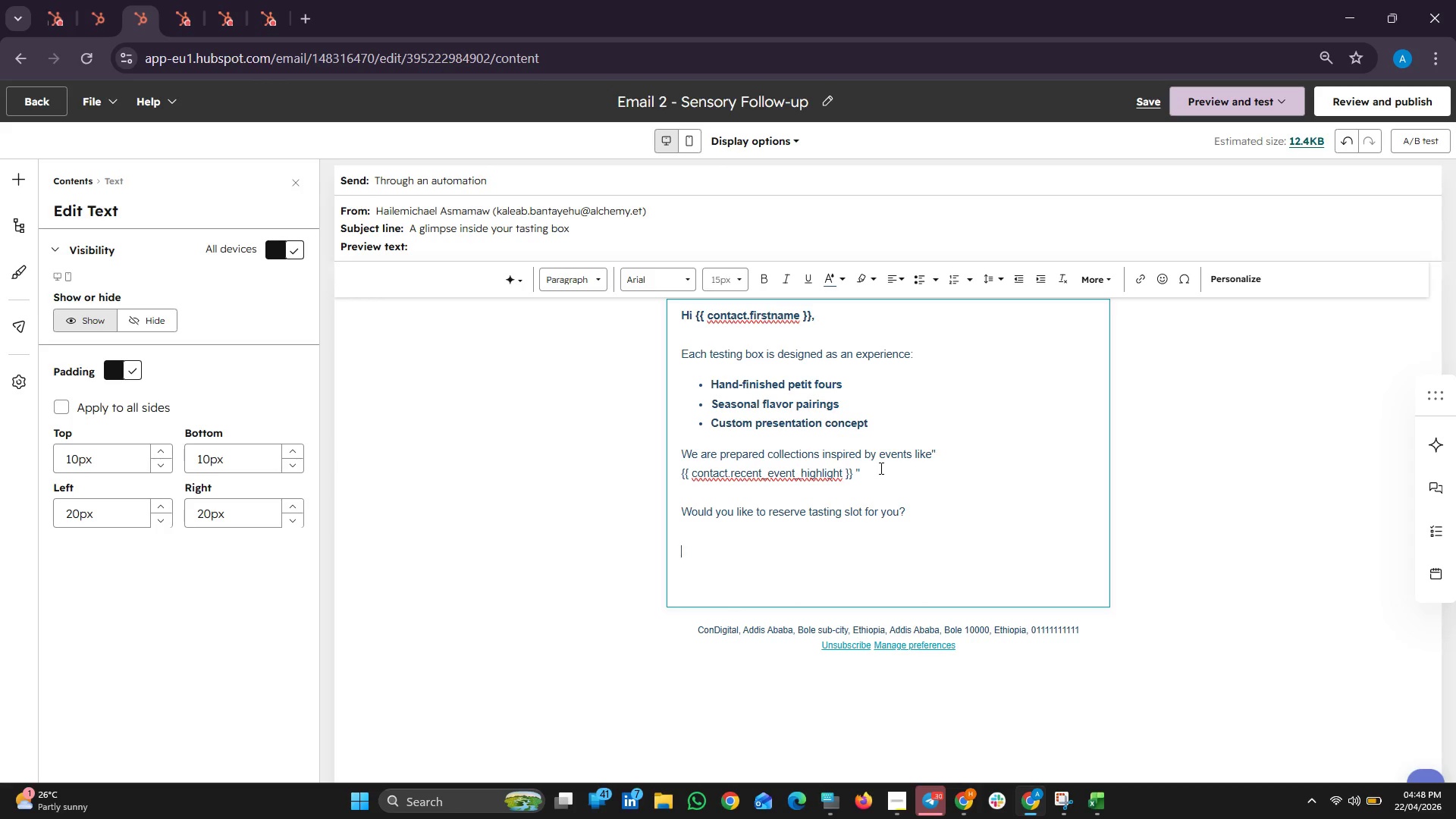 
type(Book A )
key(Backspace)
key(Backspace)
type(a Tasting)
 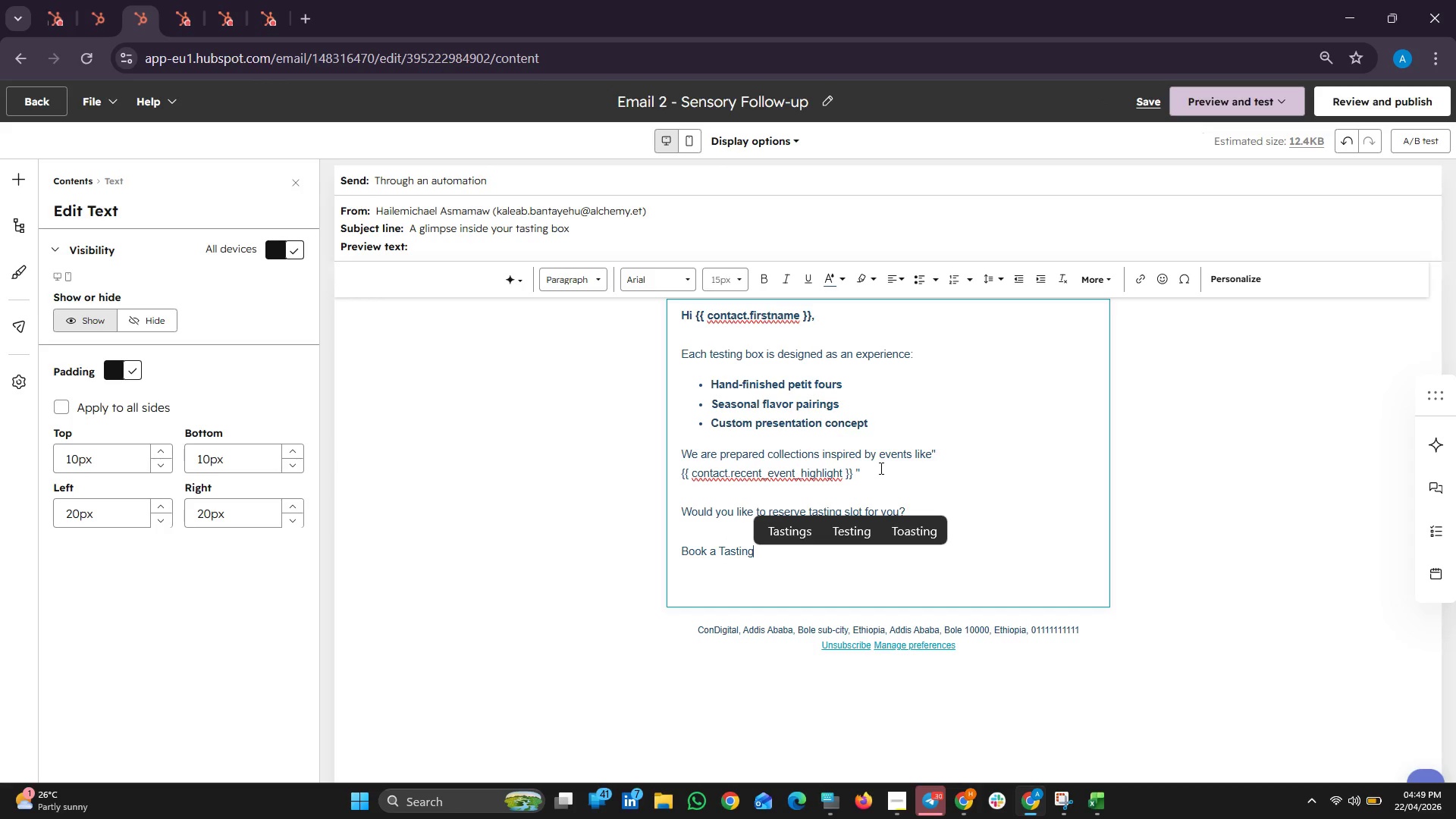 
scroll: coordinate [880, 468], scroll_direction: up, amount: 2.0
 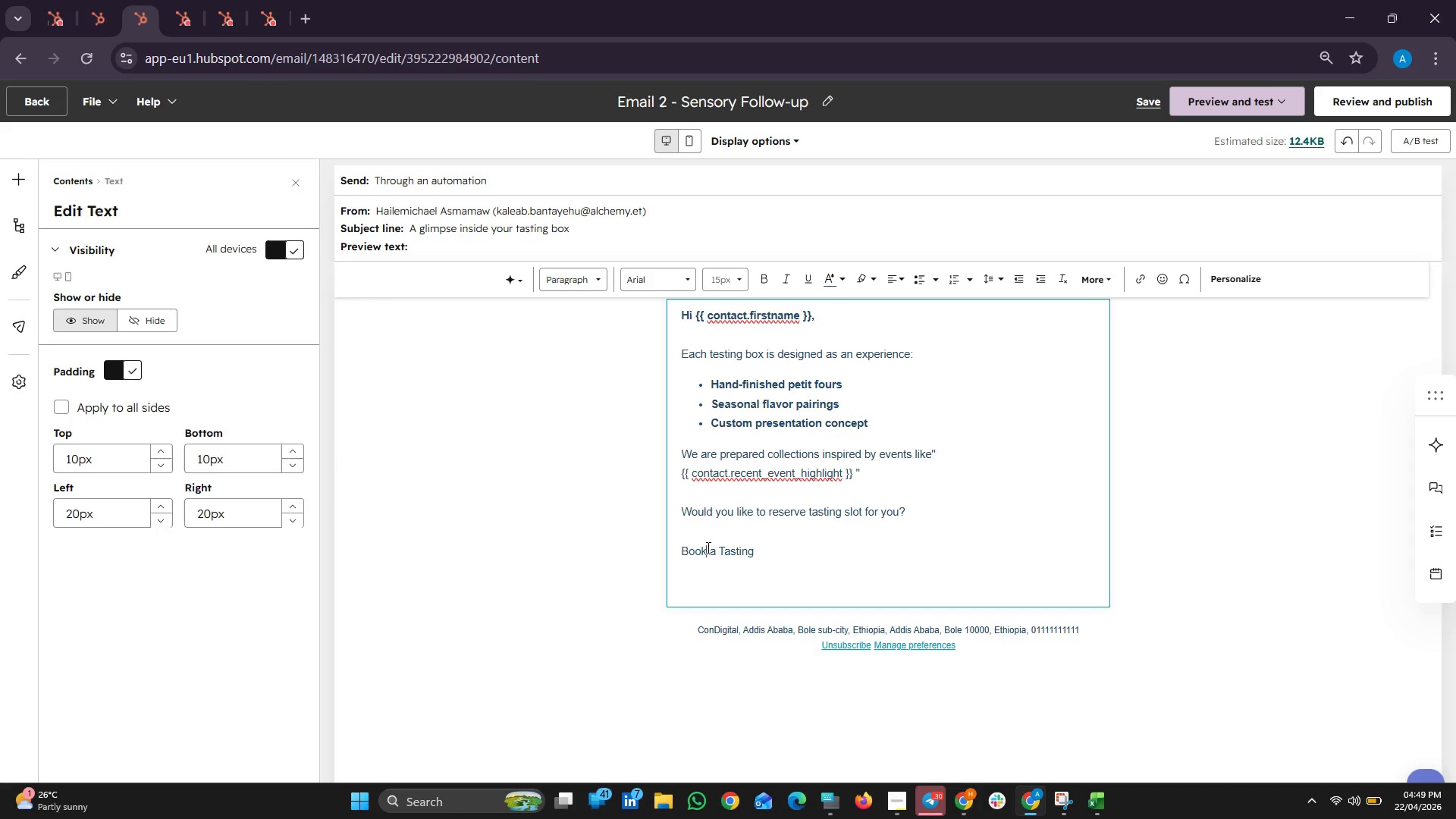 
double_click([707, 548])
 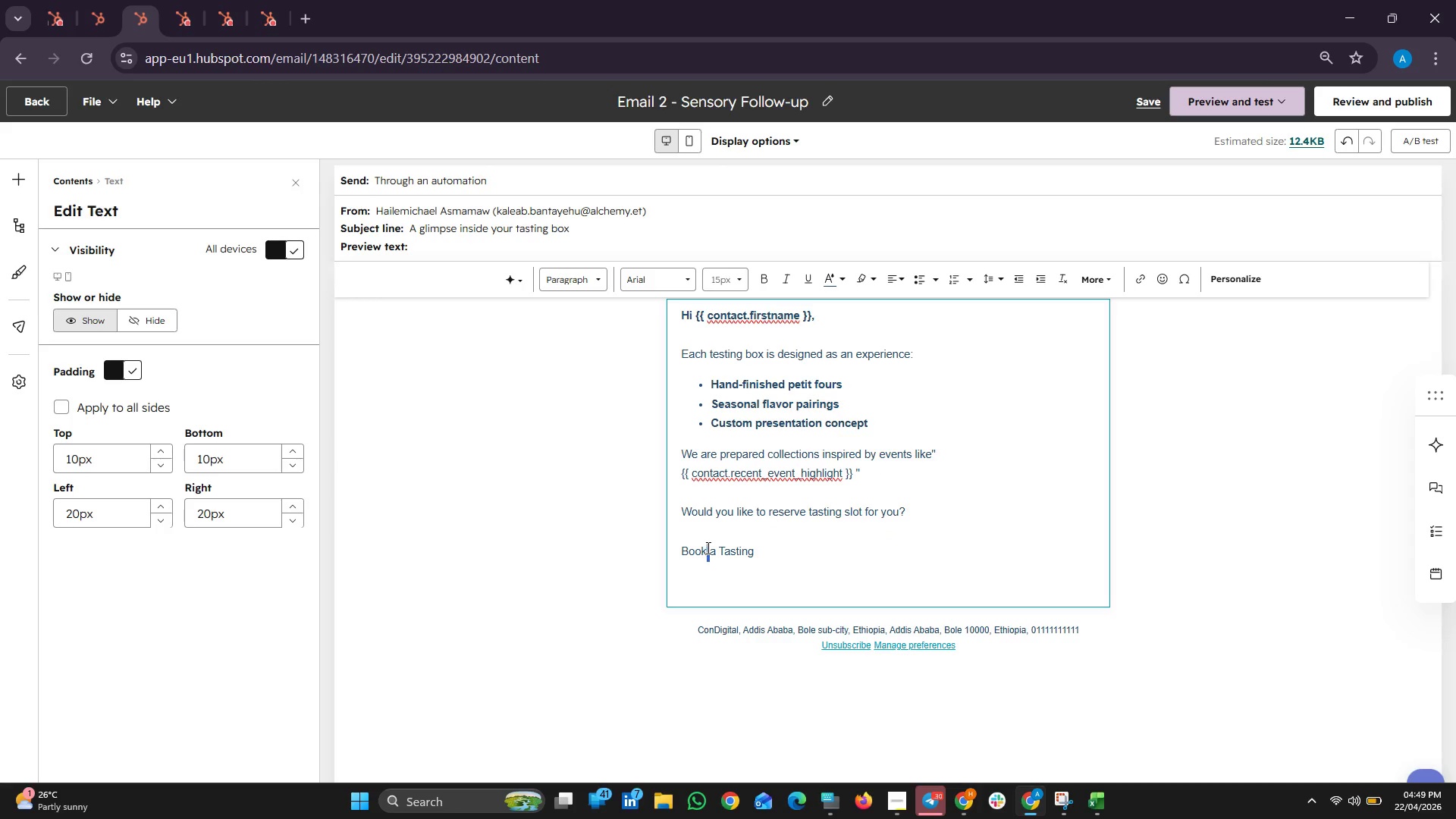 
triple_click([707, 548])
 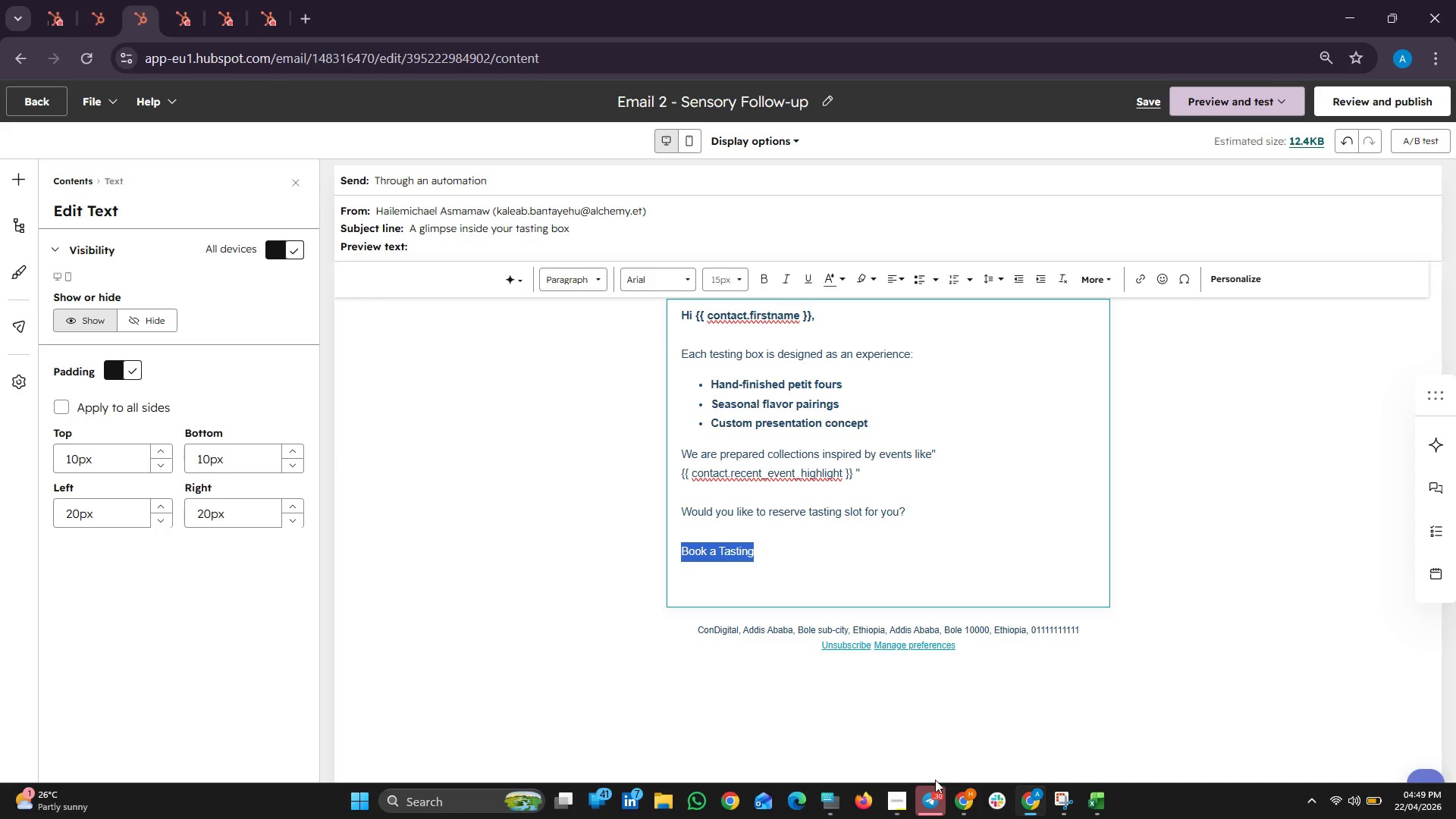 
left_click([921, 809])
 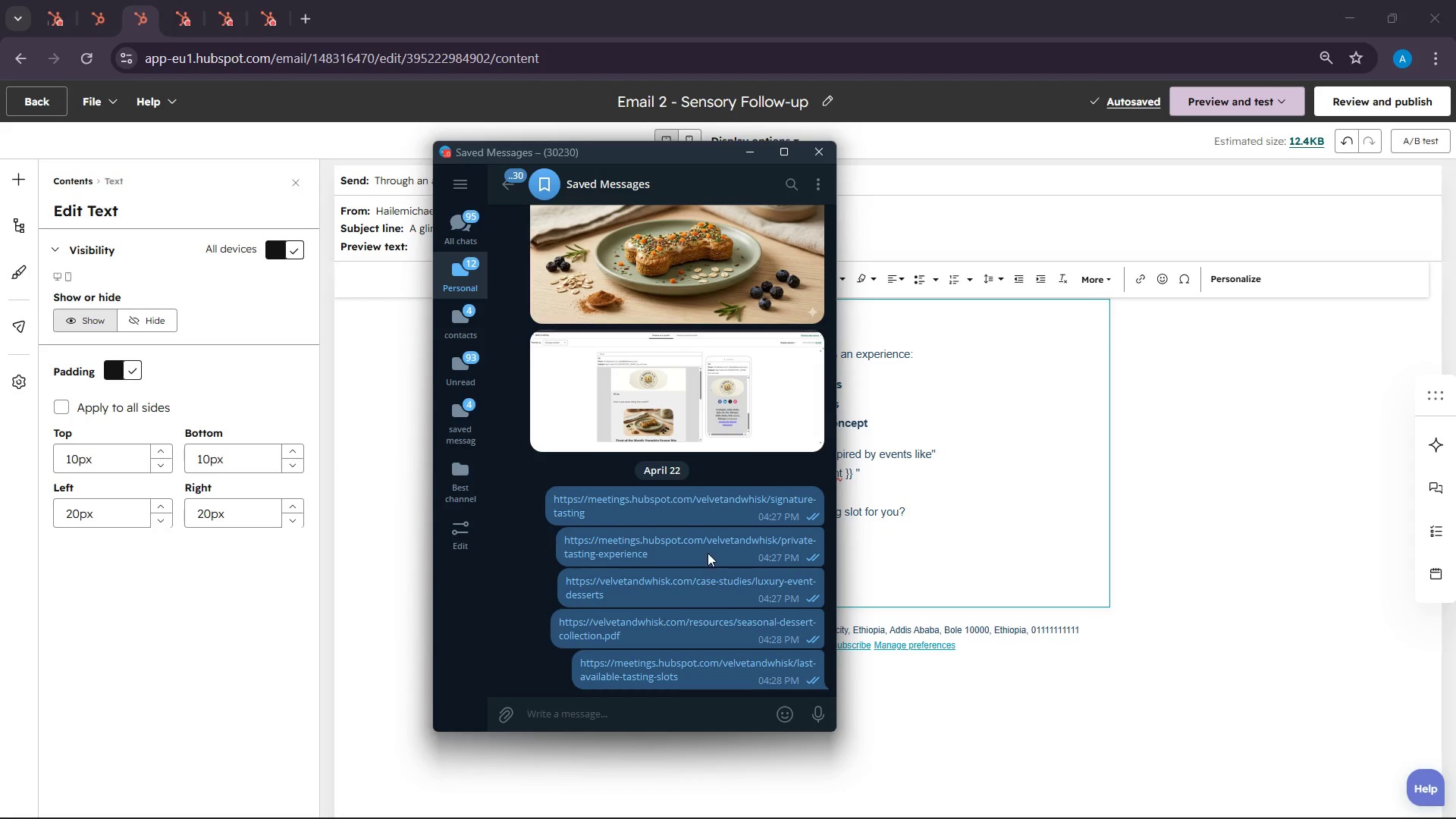 
right_click([679, 539])
 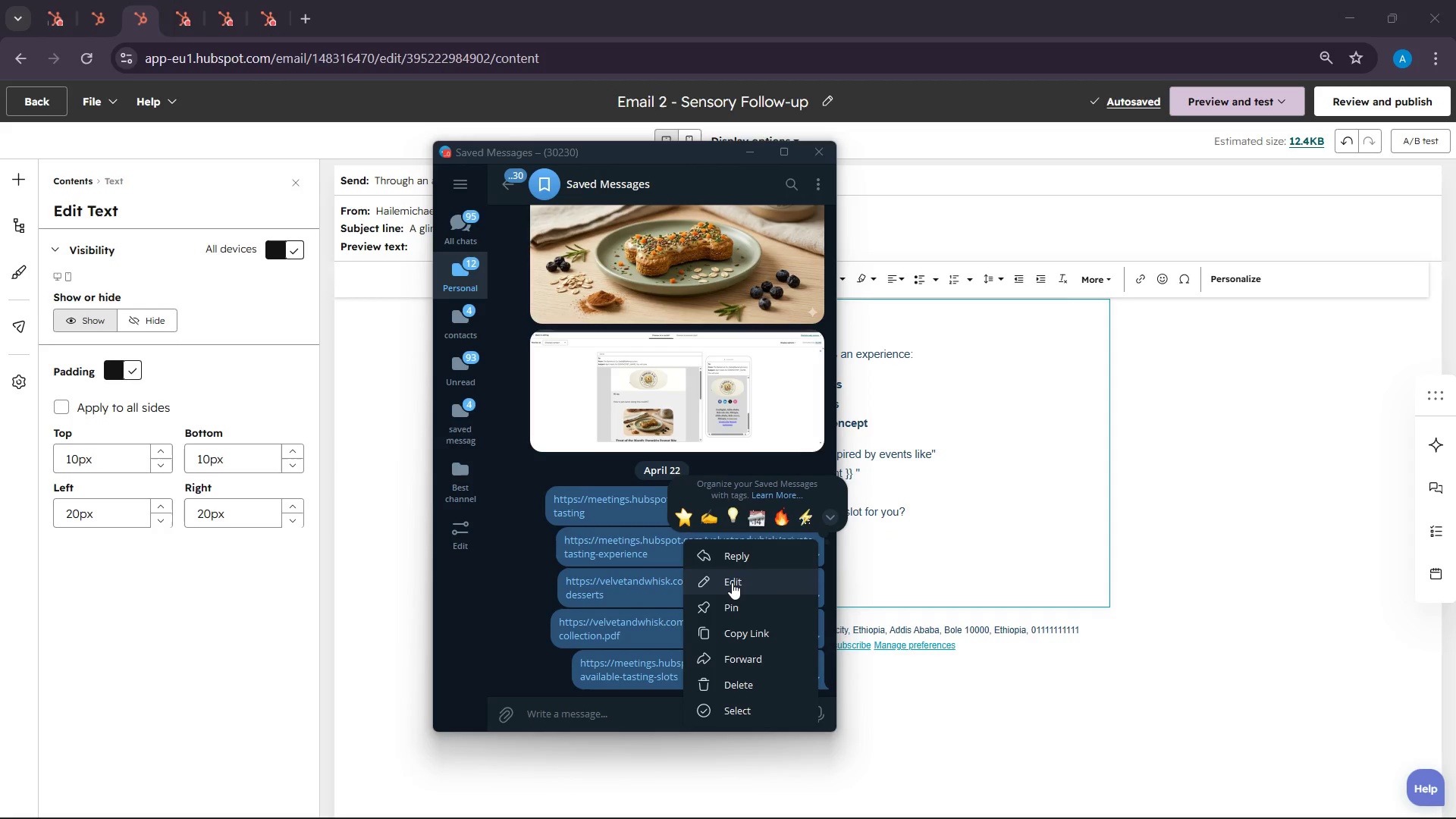 
left_click([737, 633])
 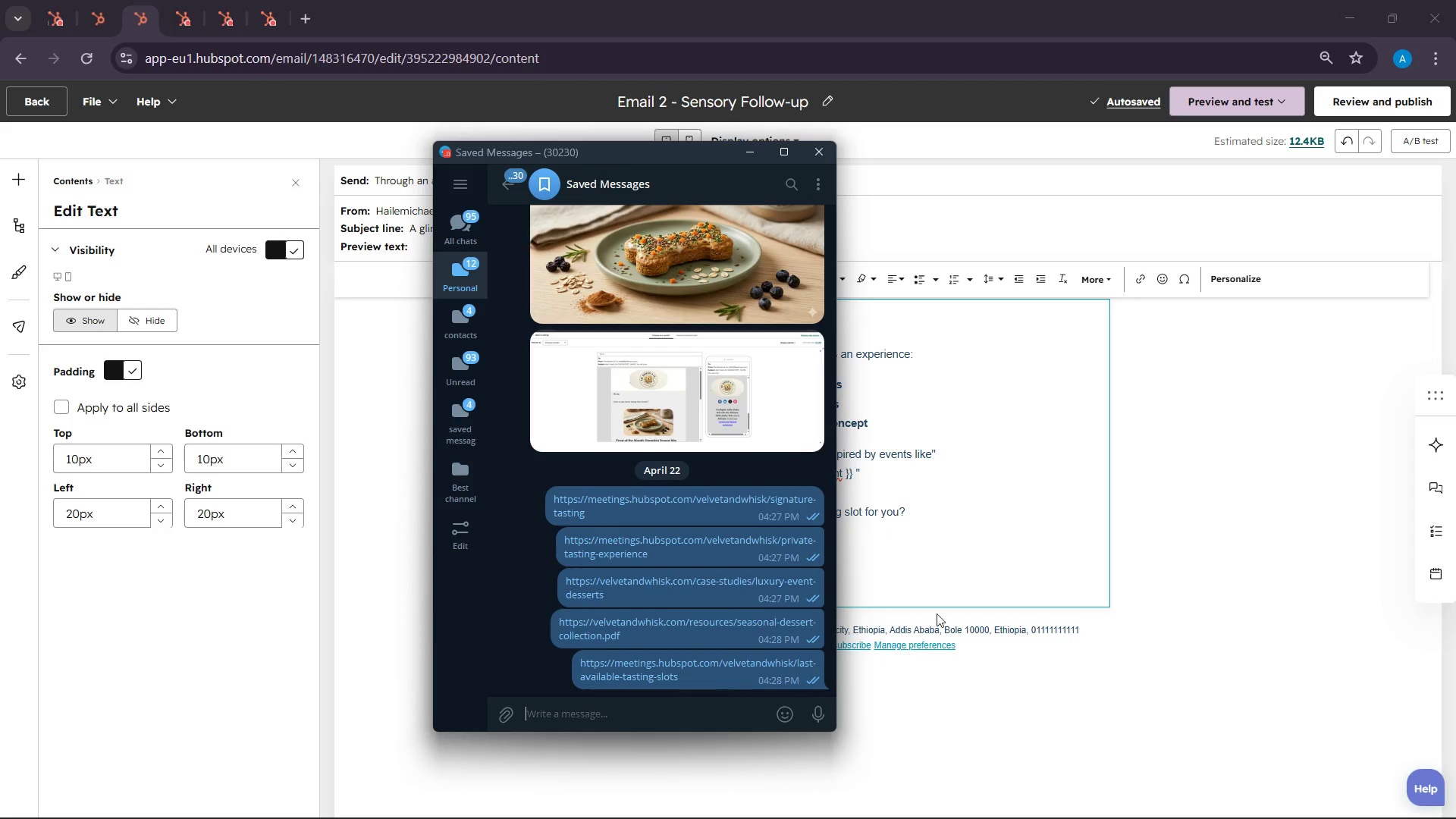 
left_click([937, 552])
 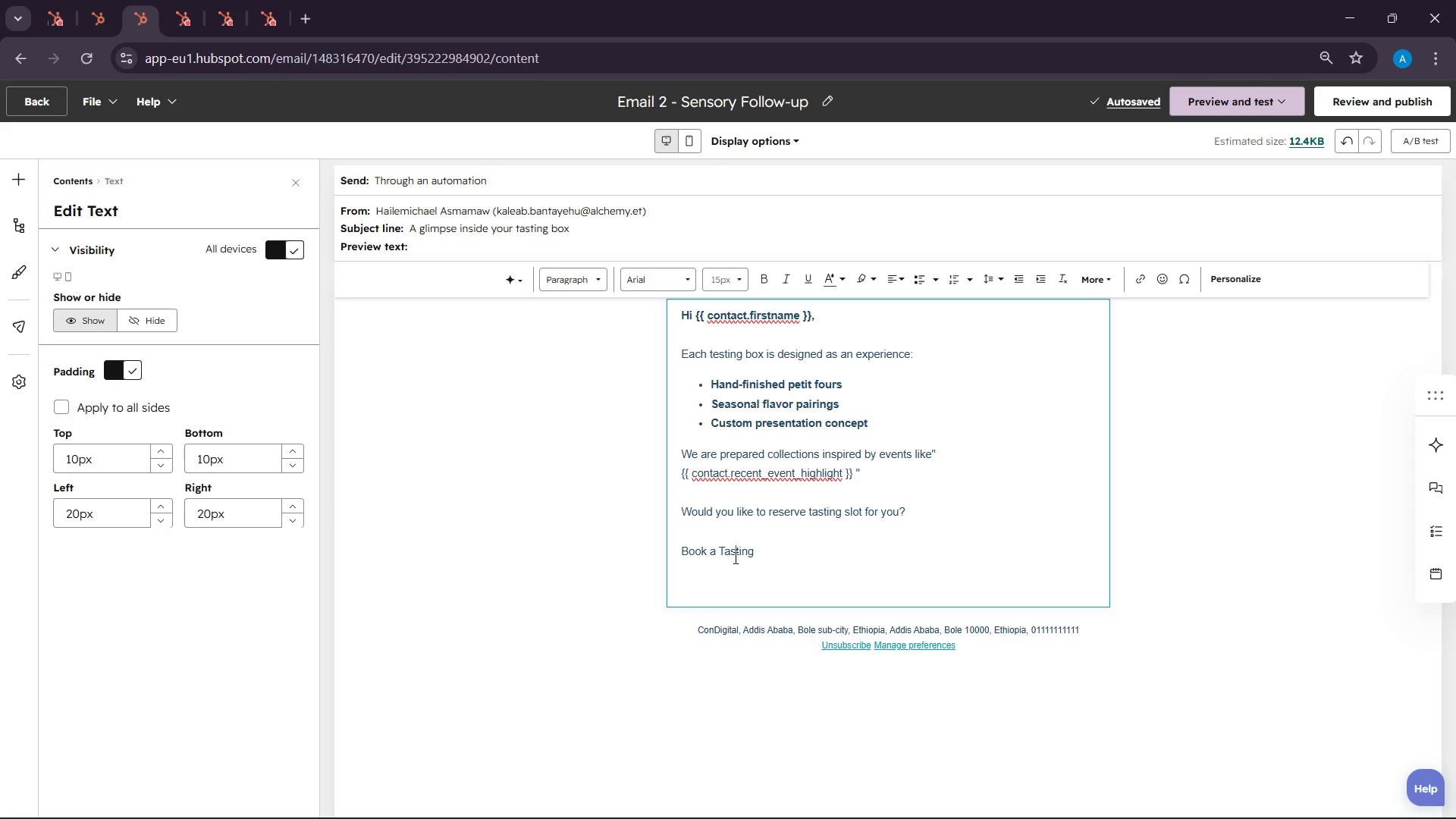 
double_click([734, 557])
 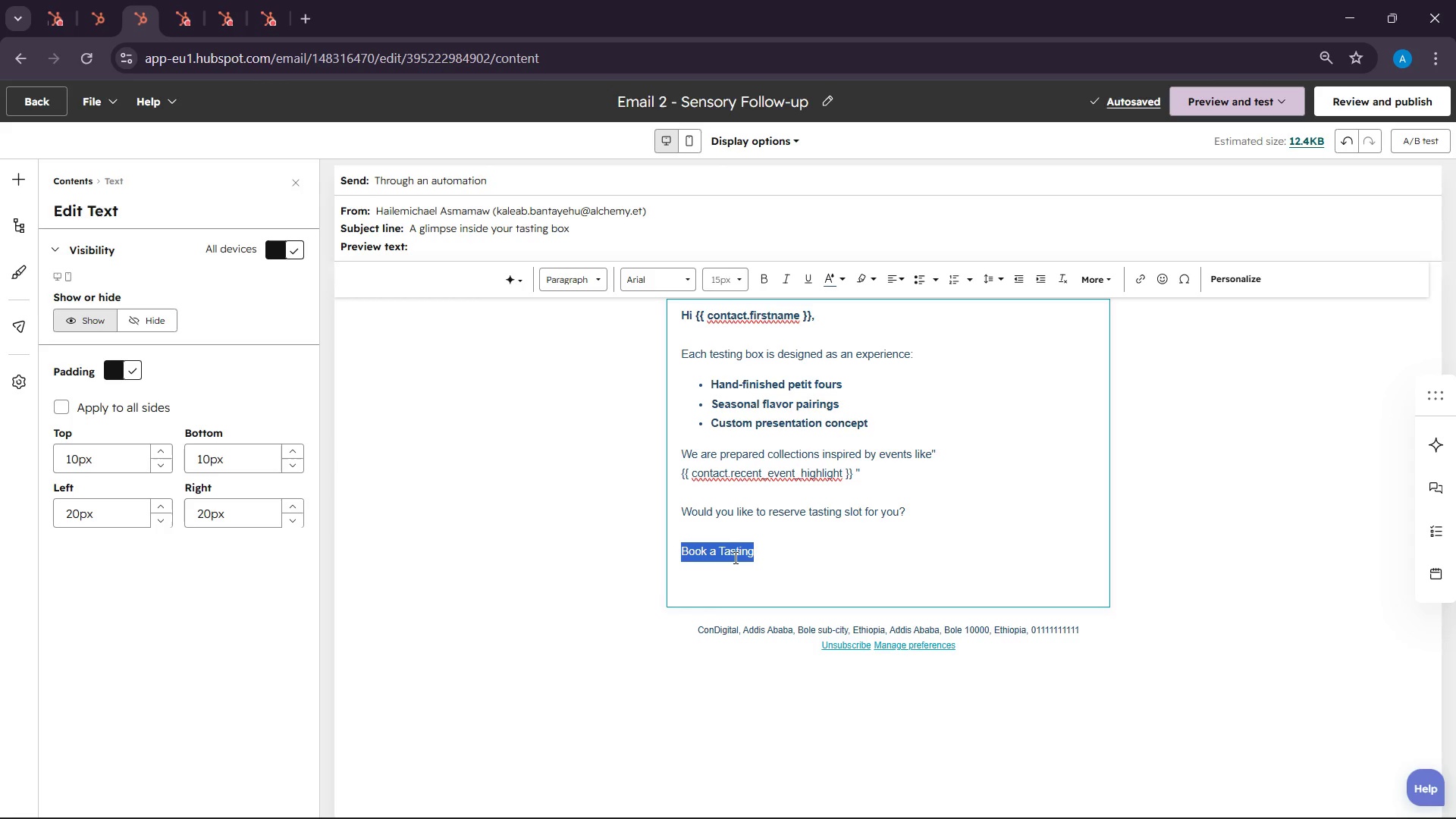 
triple_click([734, 557])
 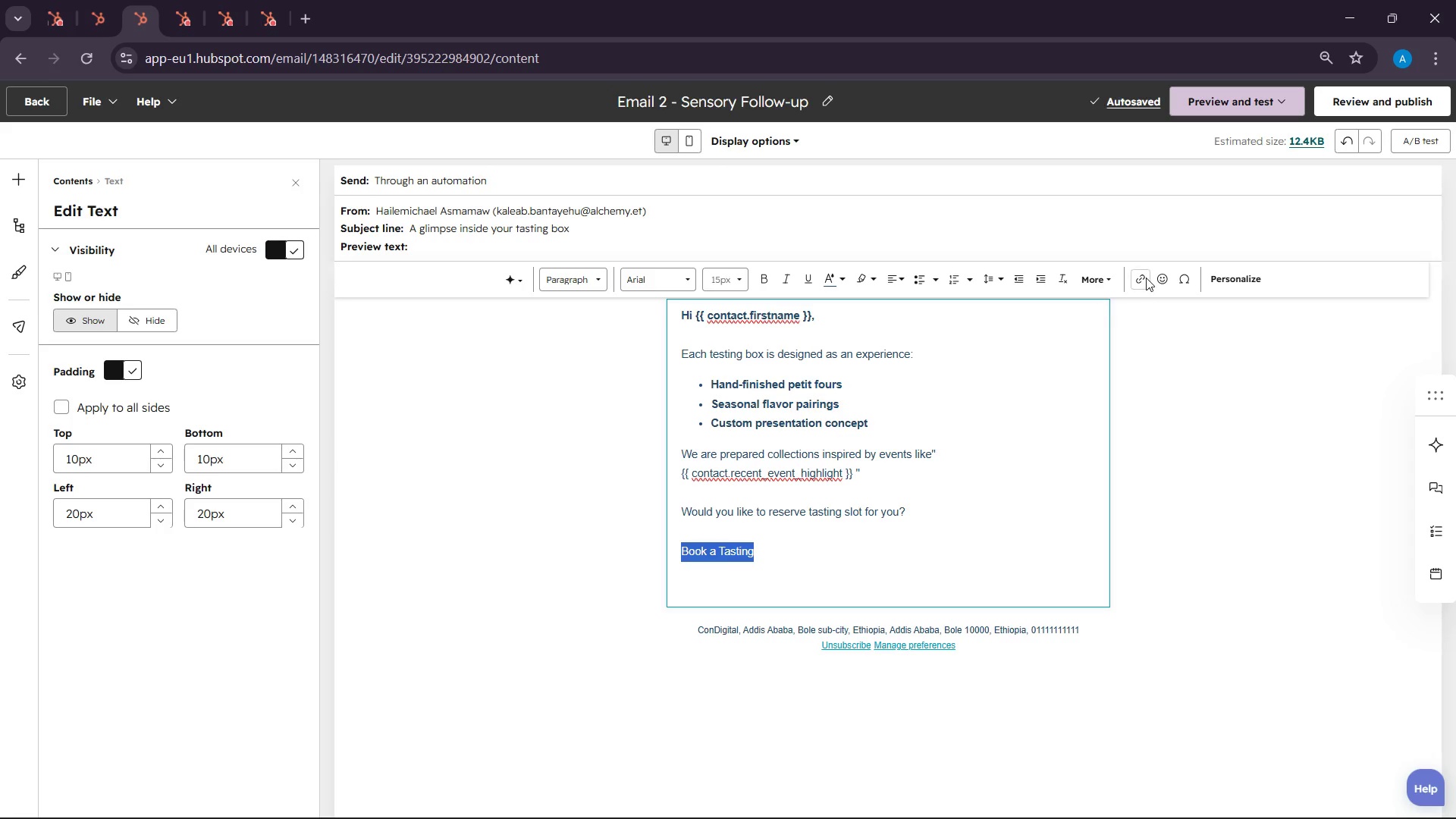 
left_click([1146, 278])
 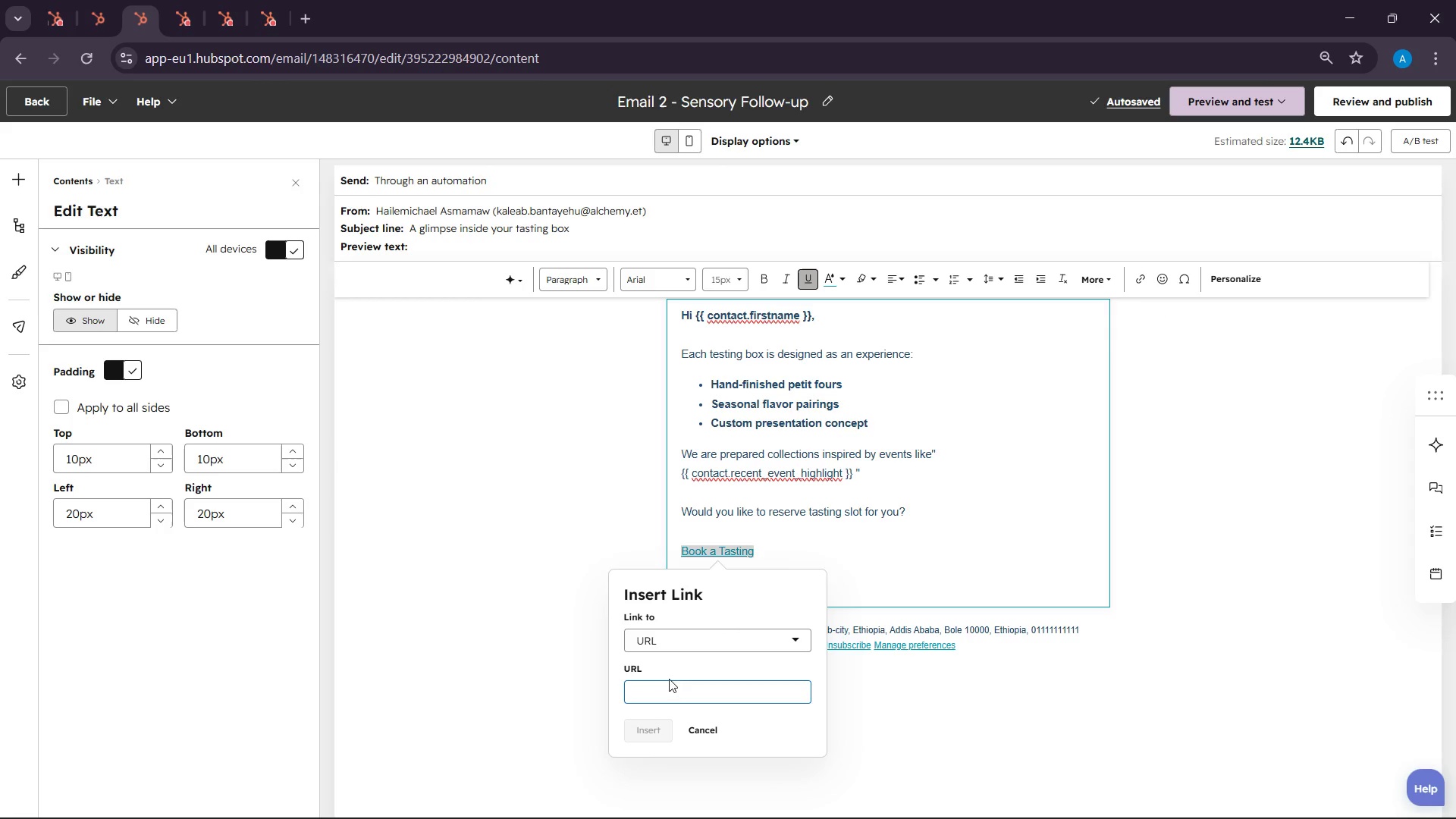 
left_click([668, 686])
 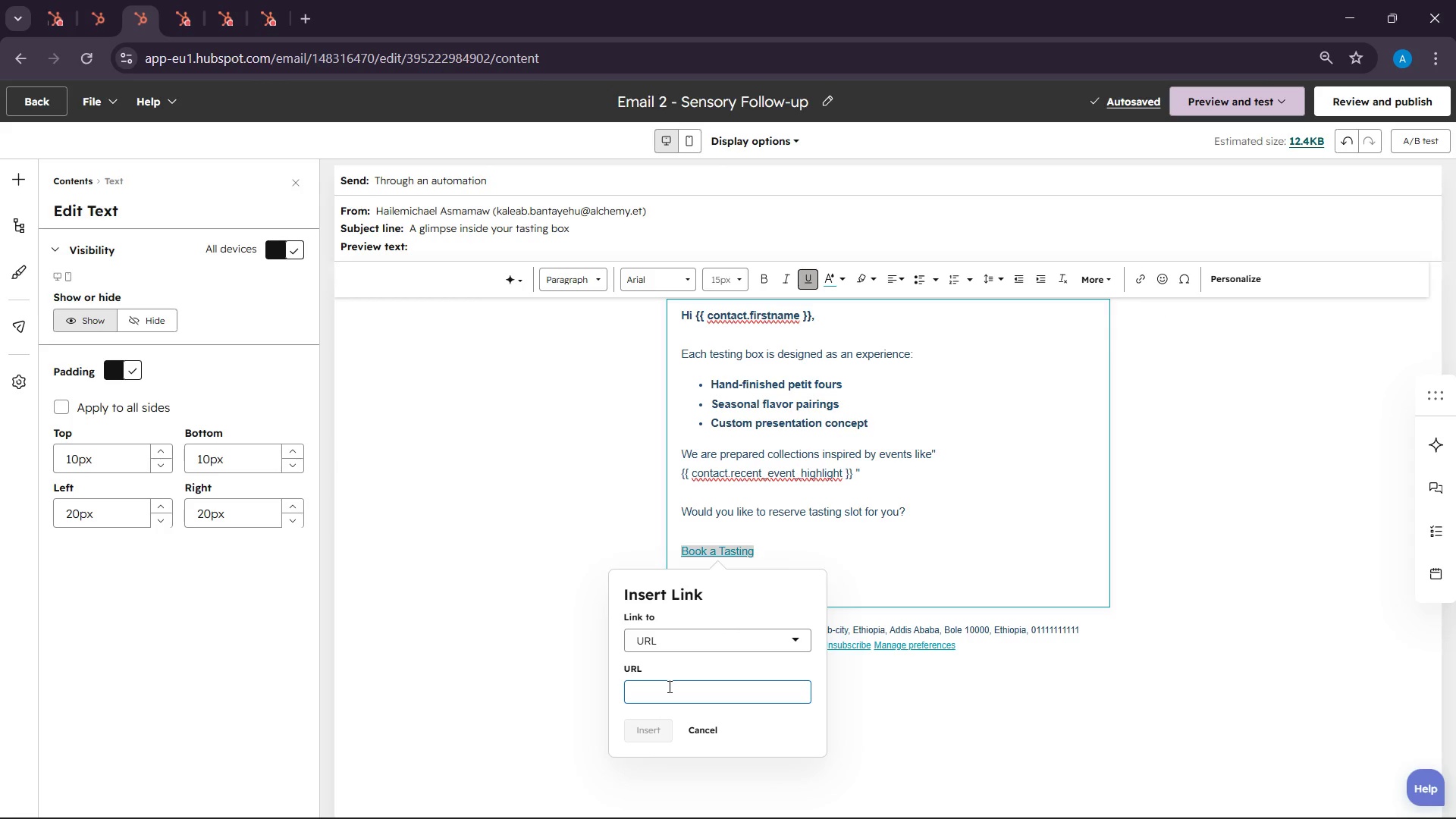 
key(Control+V)
 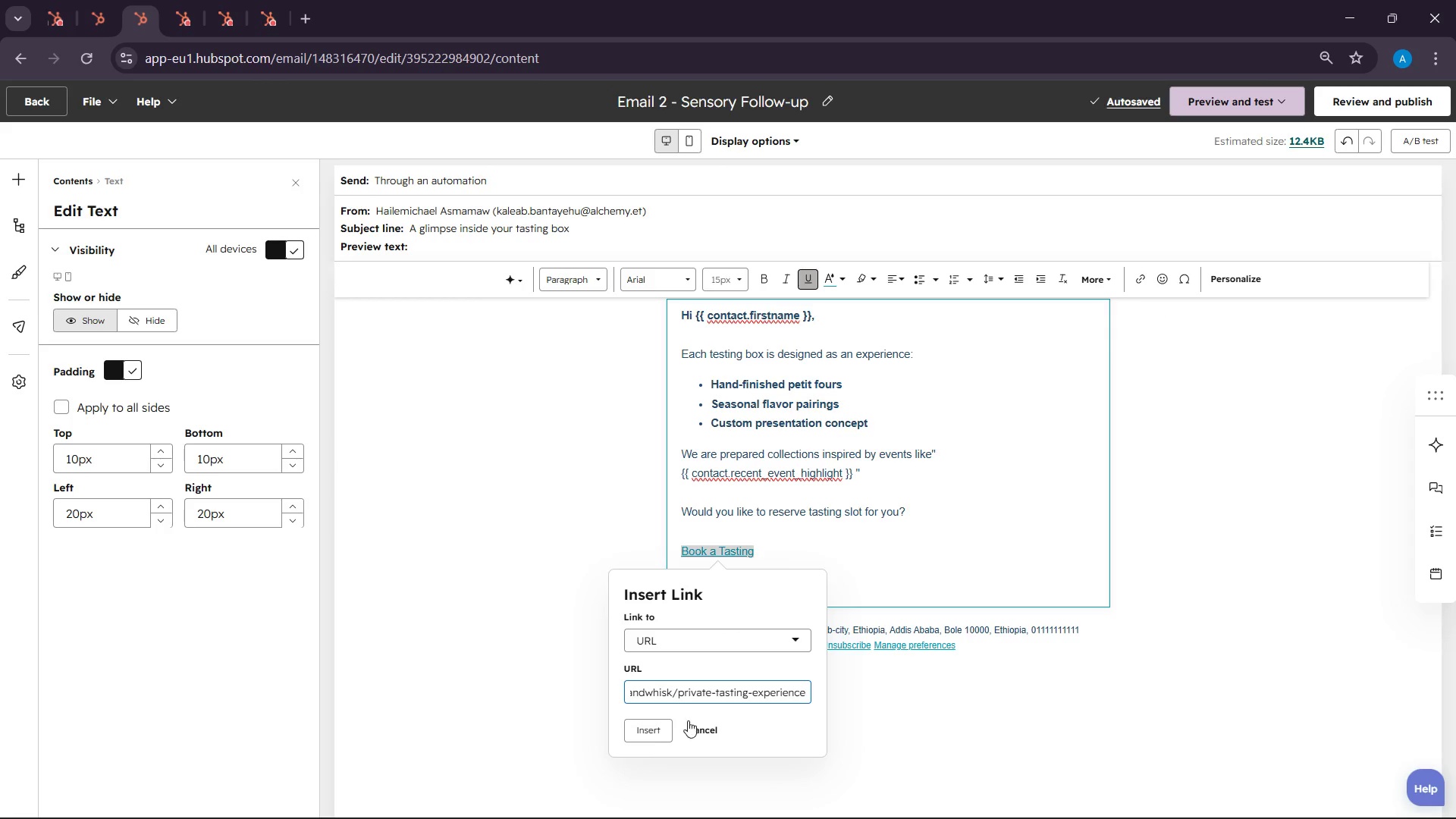 
left_click([649, 726])
 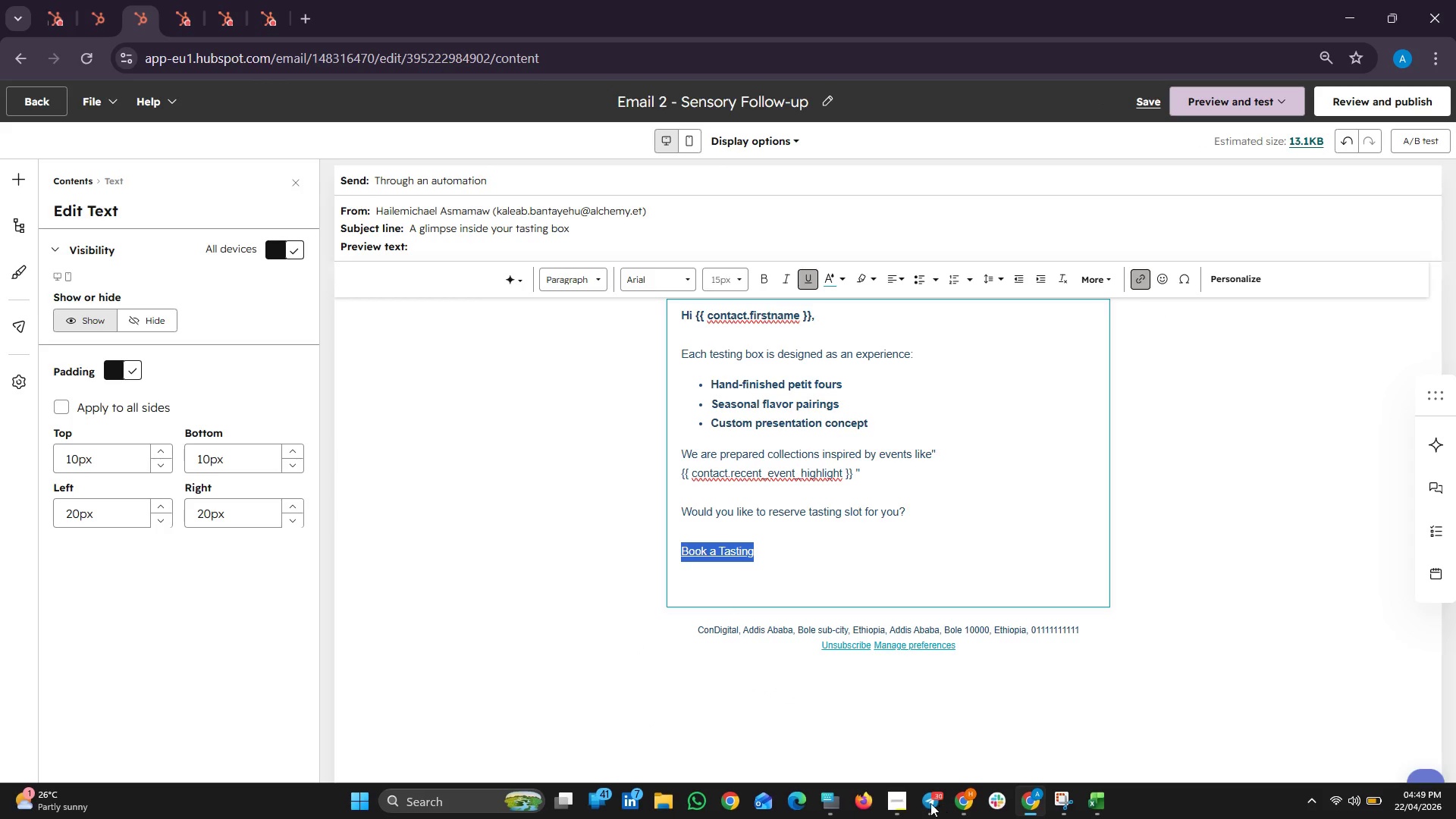 
left_click([905, 799])